 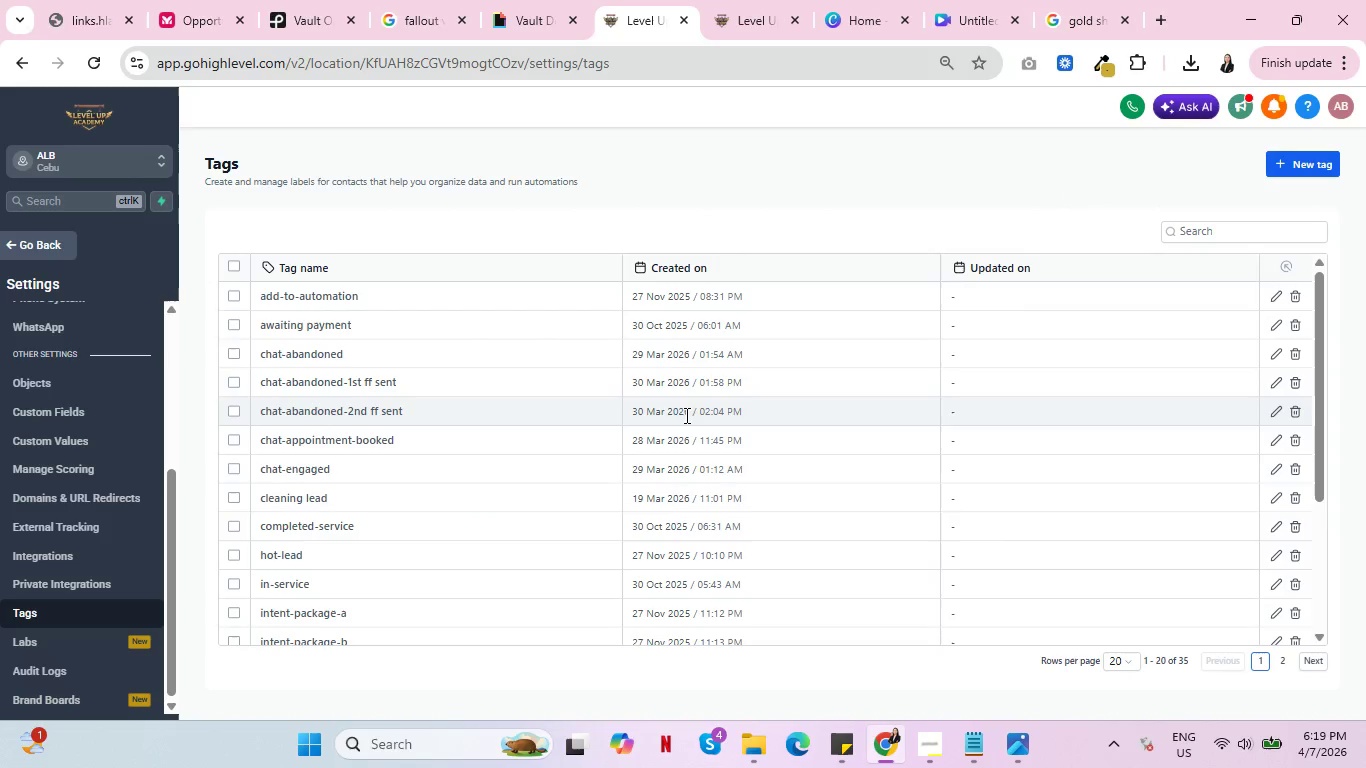 
left_click([1115, 658])
 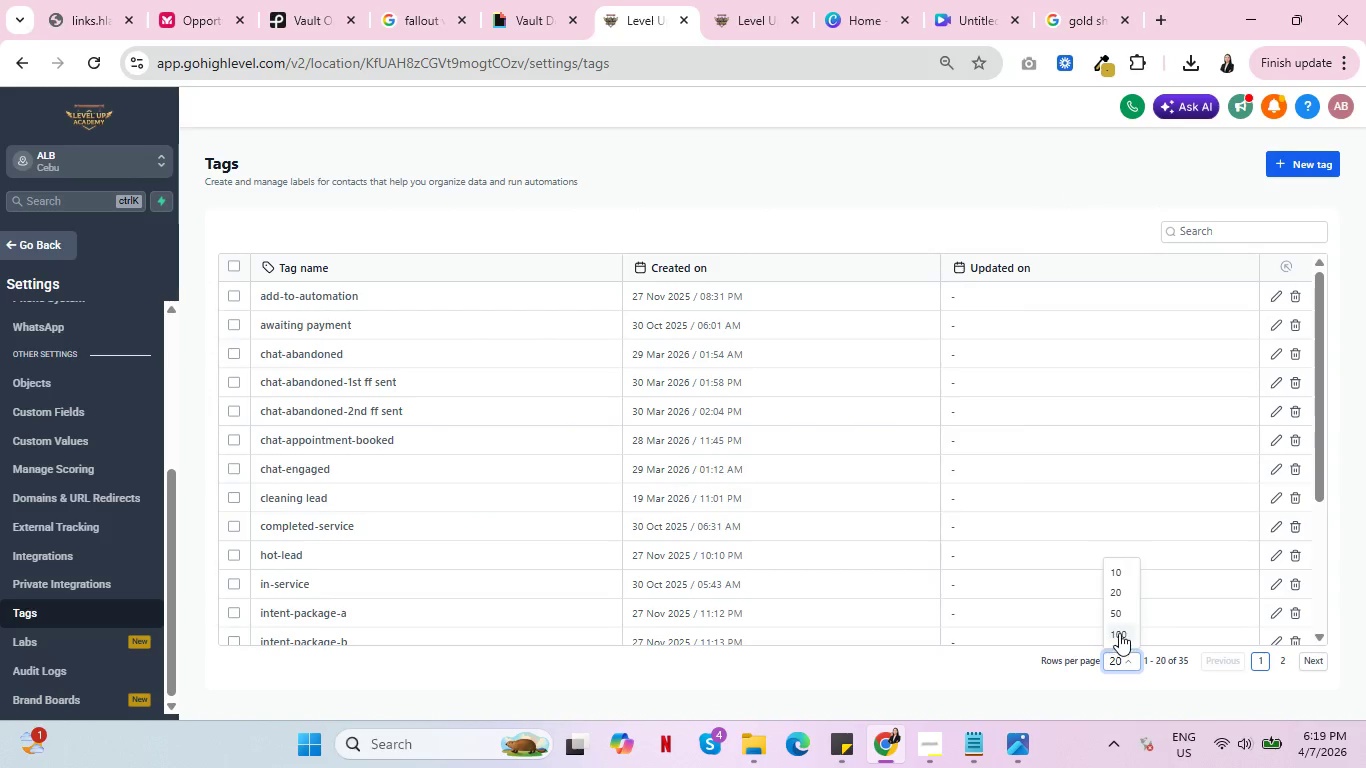 
left_click([1119, 633])
 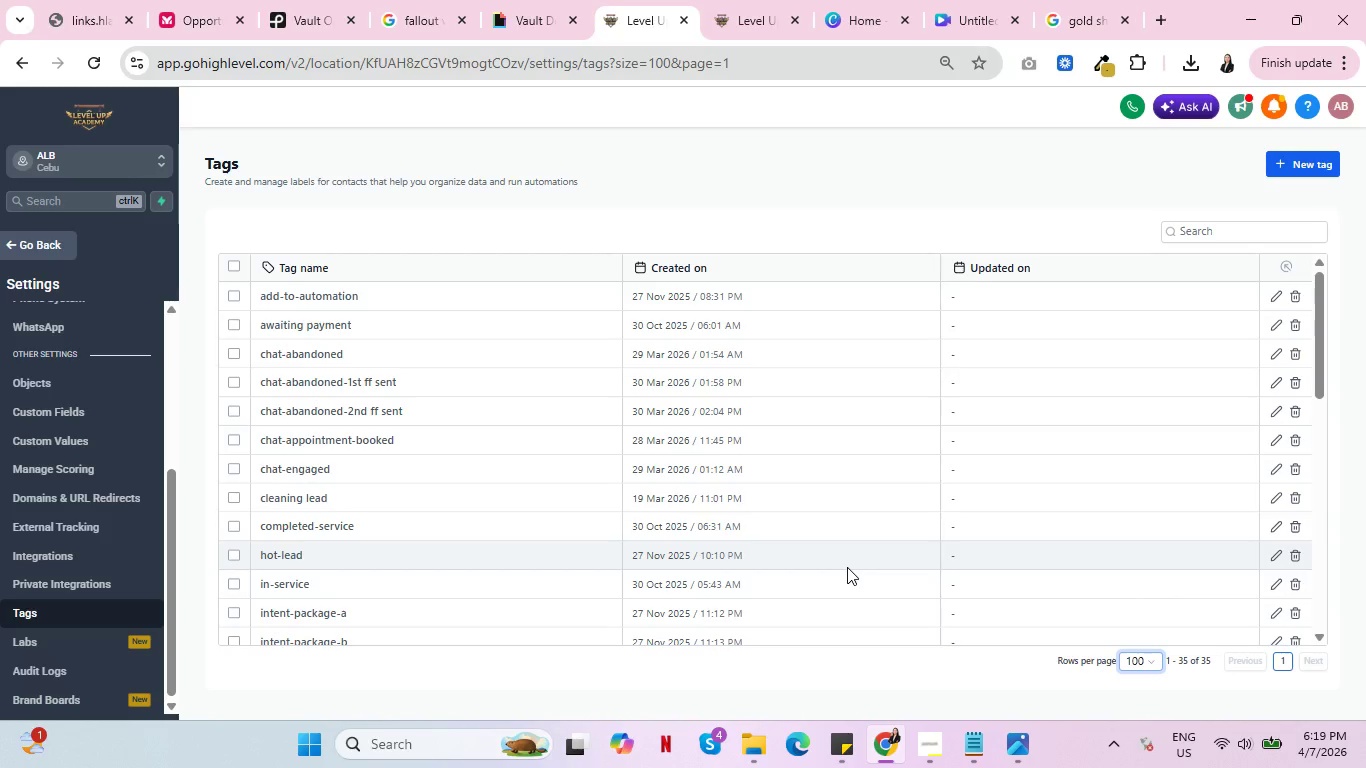 
scroll: coordinate [850, 569], scroll_direction: down, amount: 12.0
 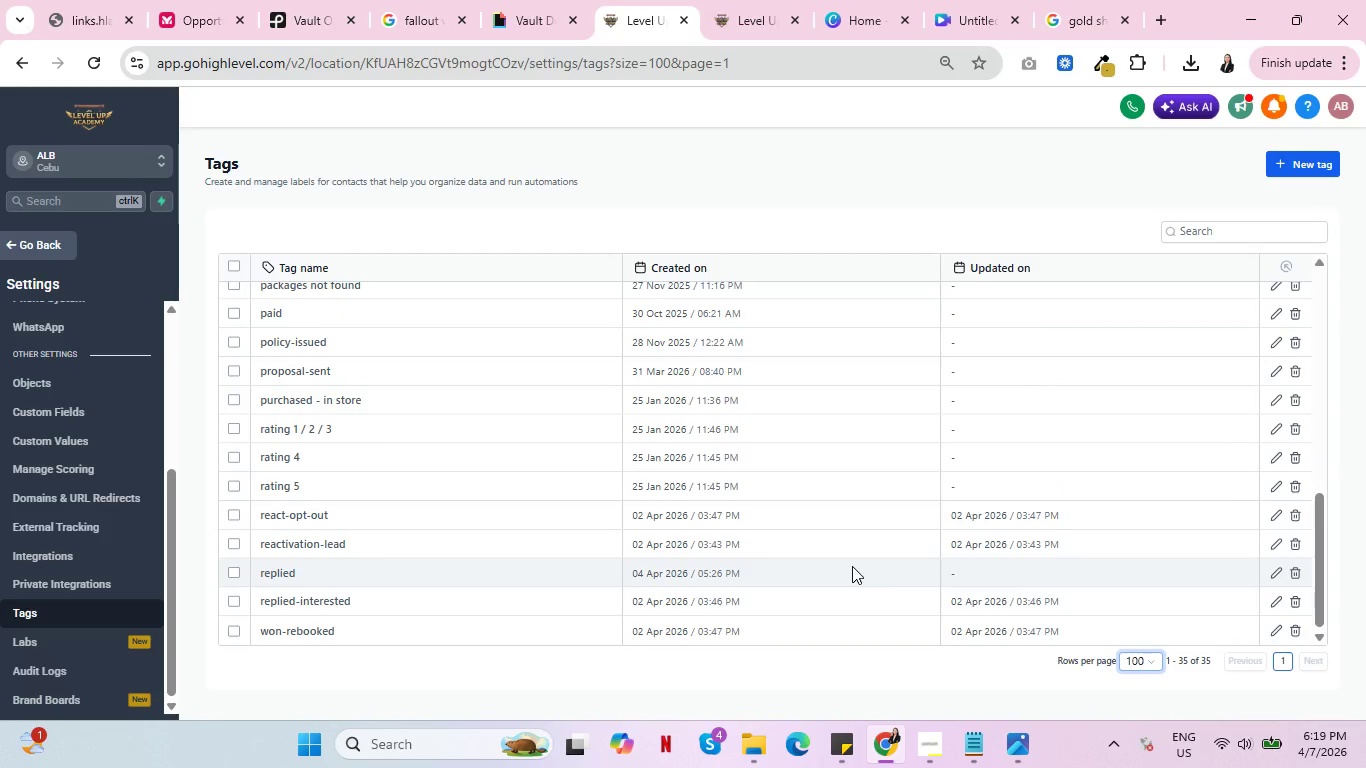 
scroll: coordinate [852, 566], scroll_direction: up, amount: 11.0
 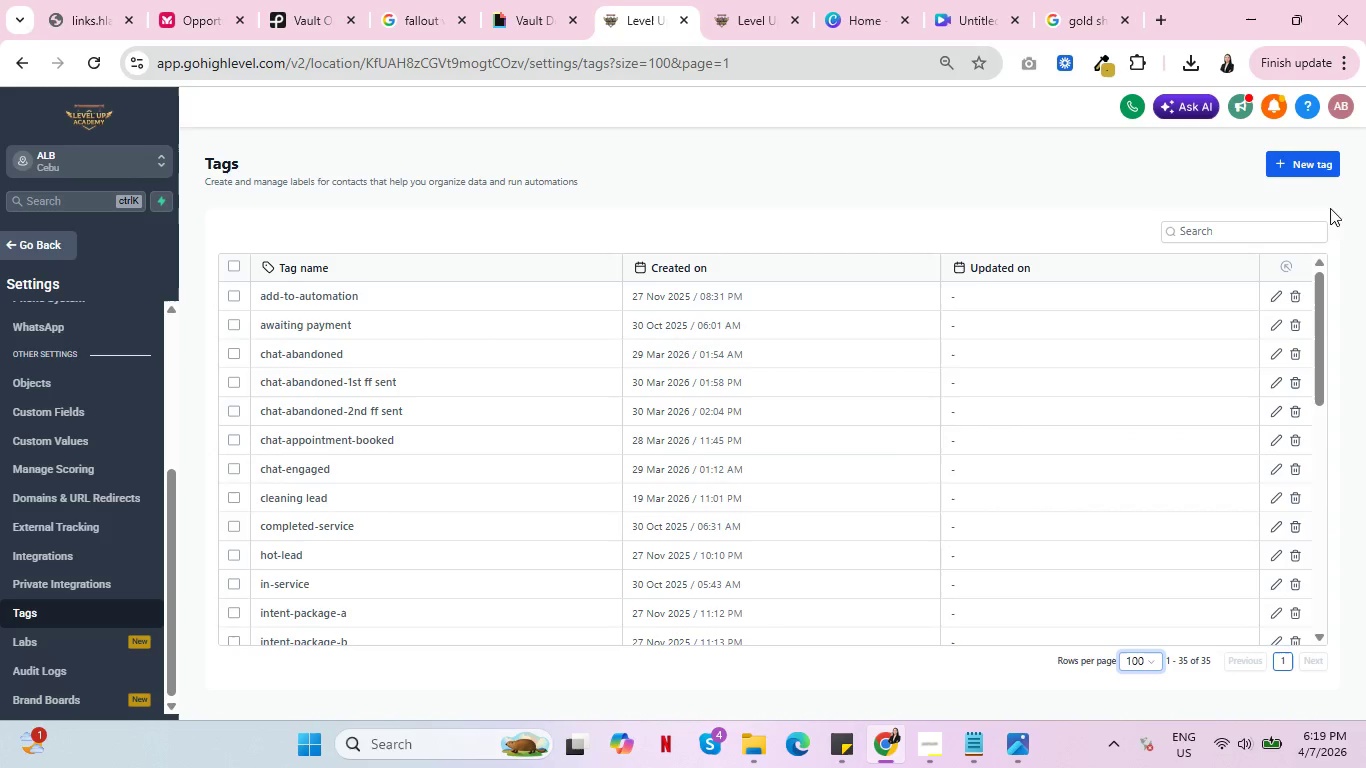 
left_click([1305, 169])
 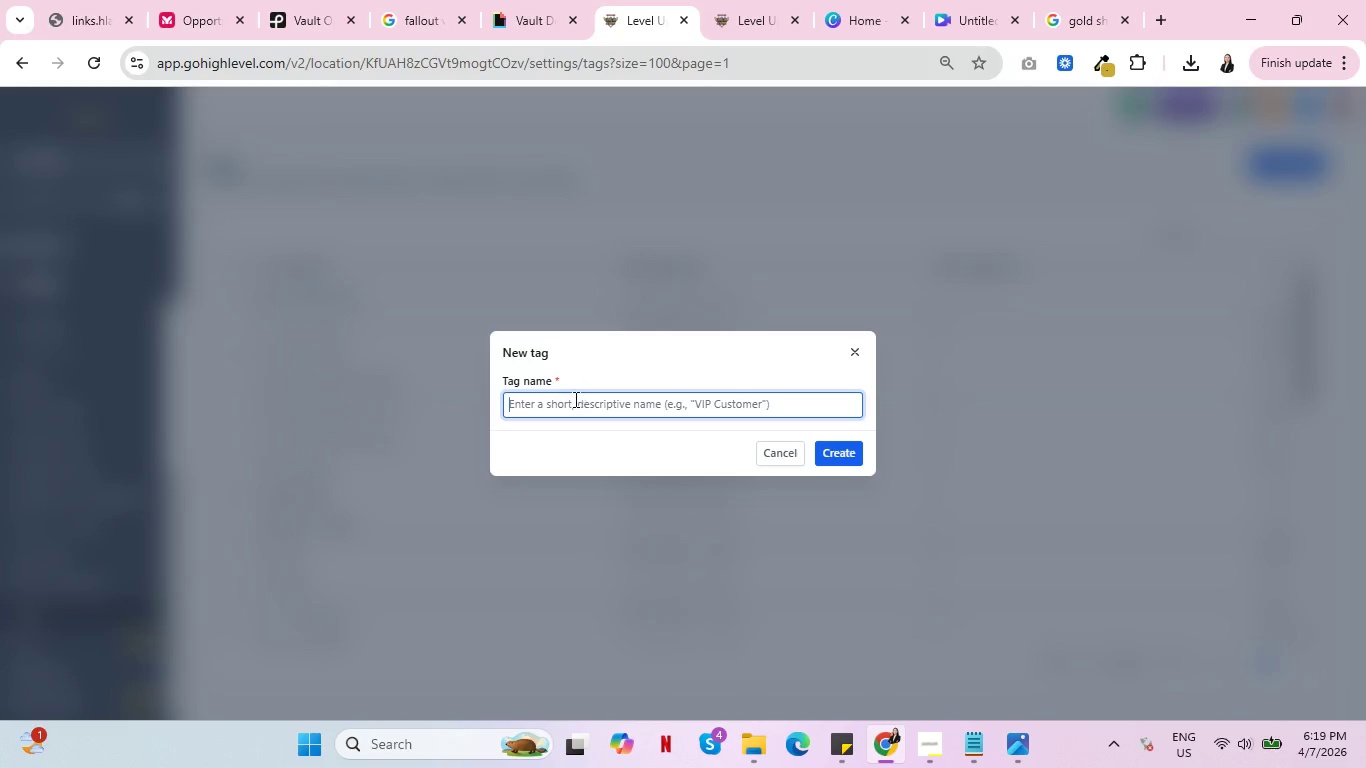 
left_click([576, 403])
 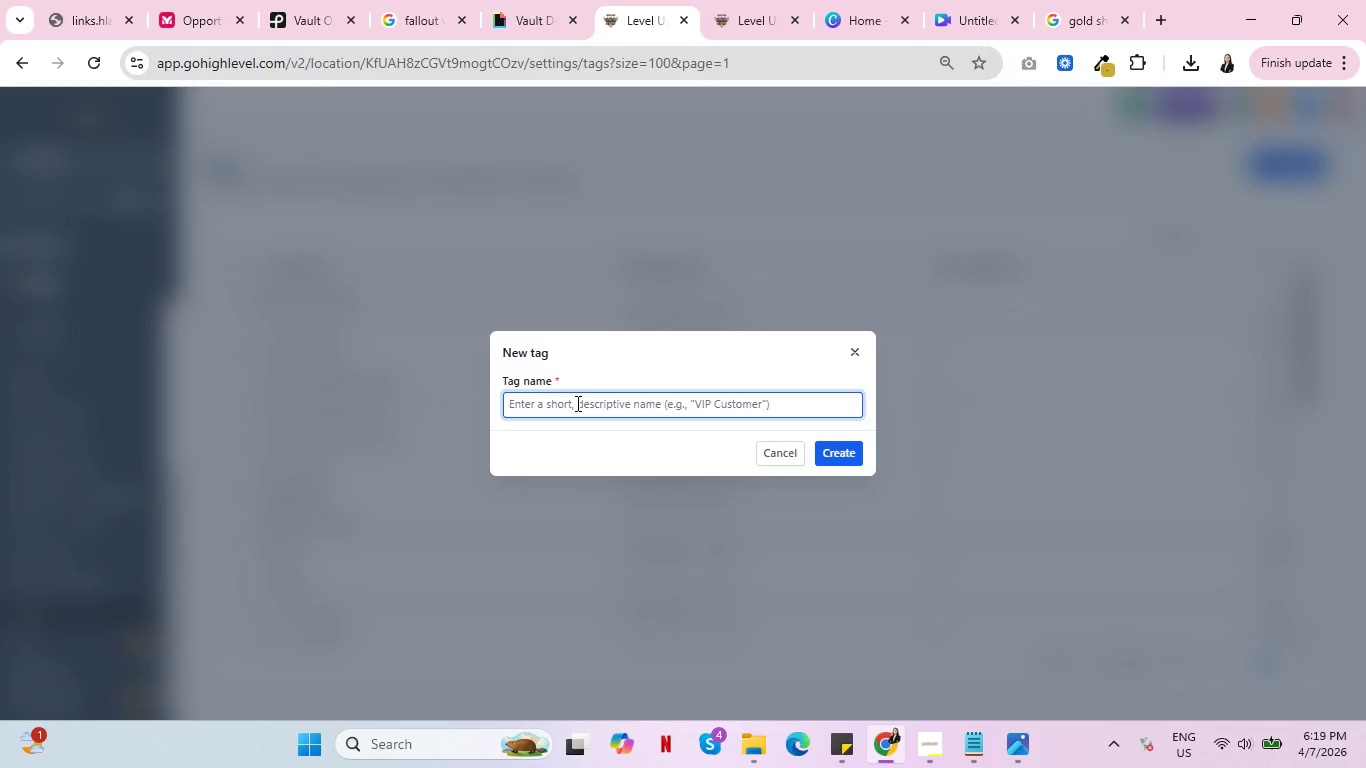 
type(Iron Bound - )
 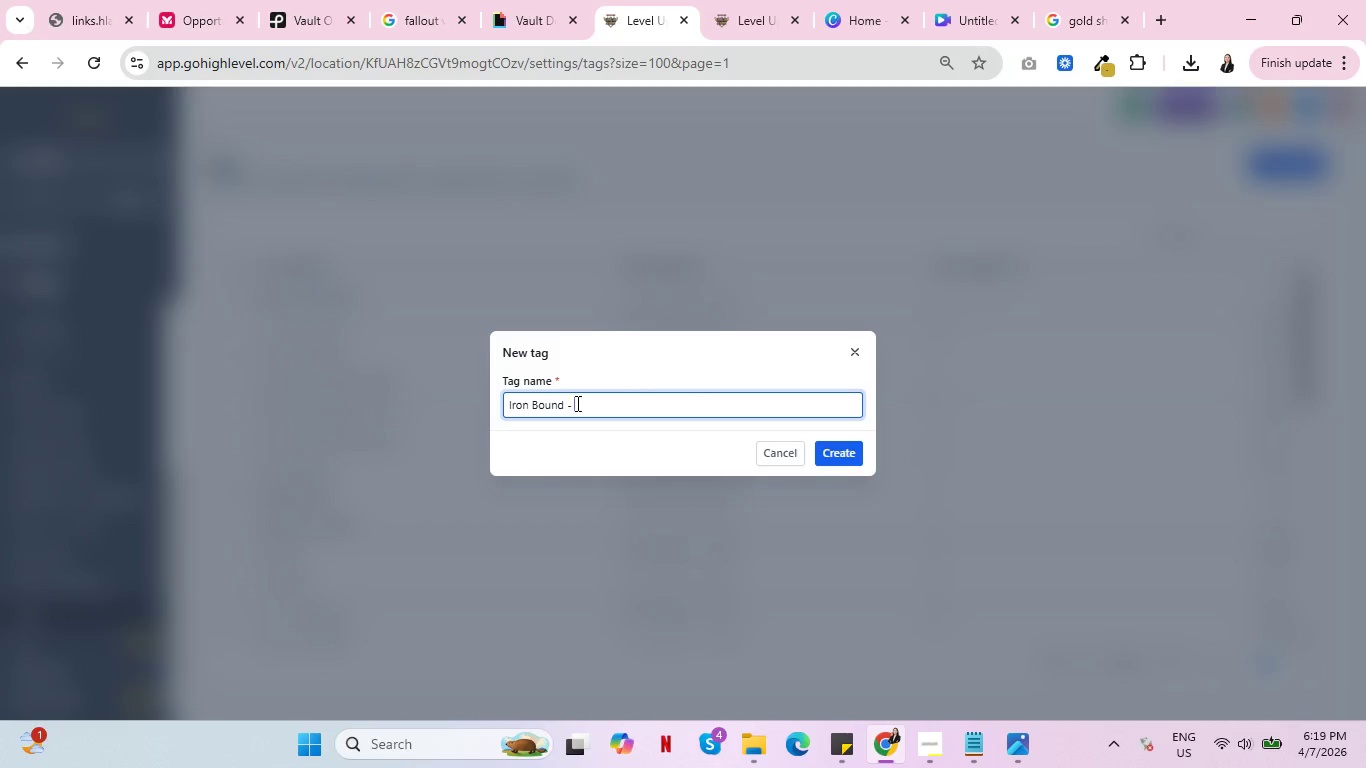 
hold_key(key=Backspace, duration=0.97)
 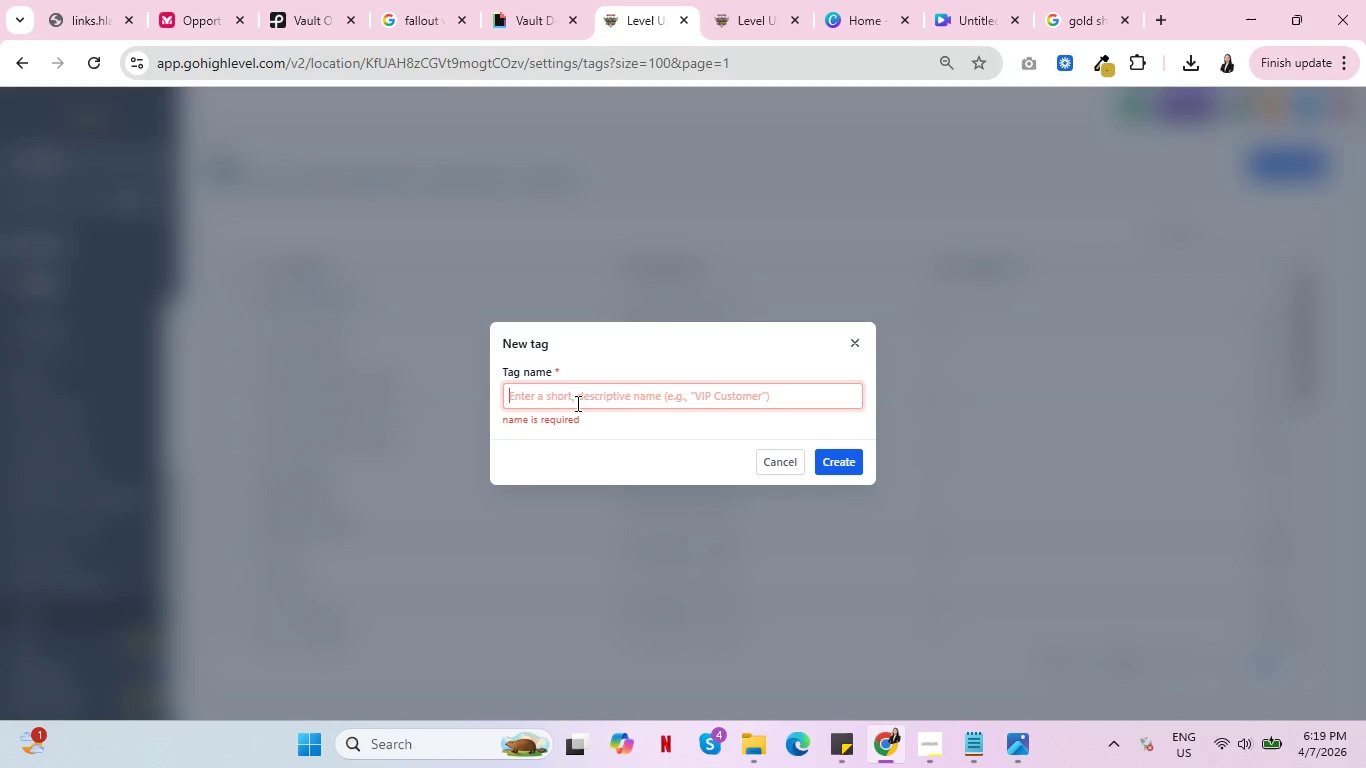 
type(IB - )
 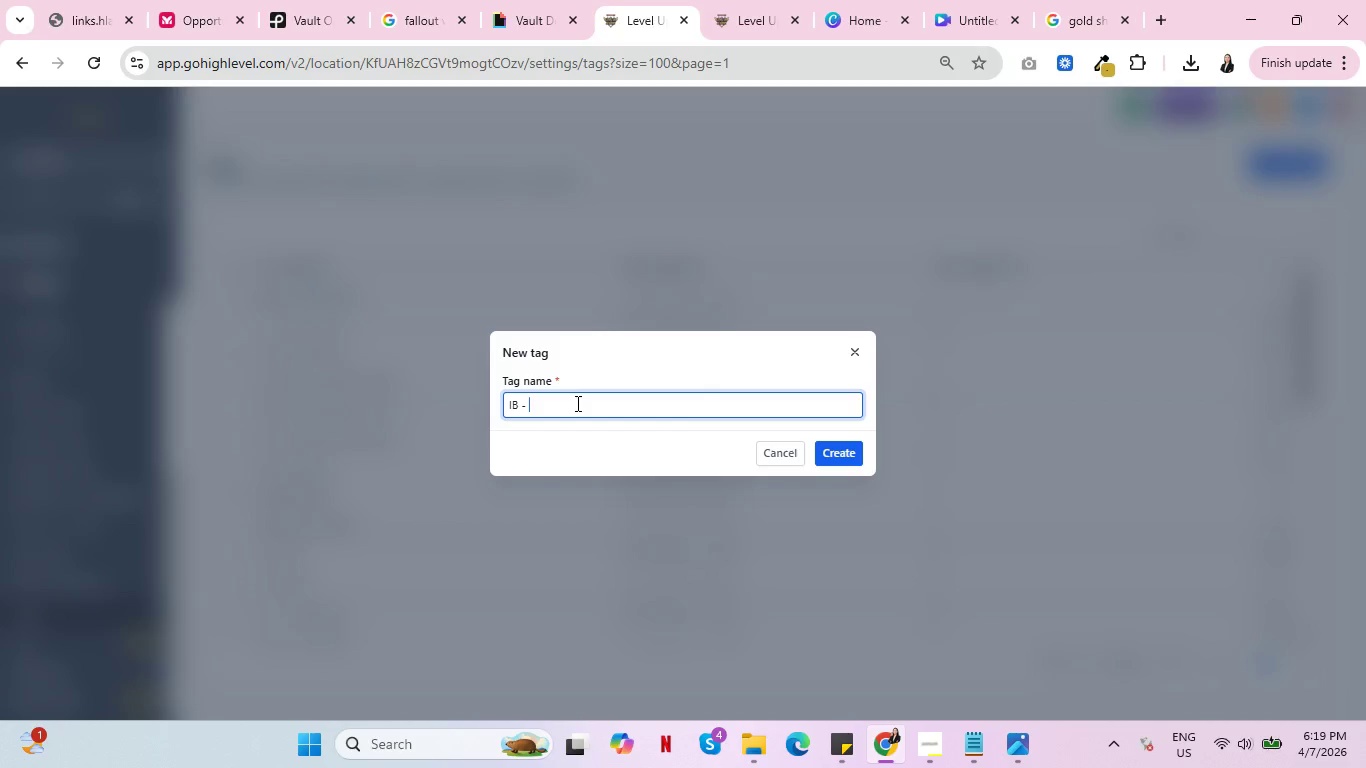 
type(PRem)
key(Backspace)
key(Backspace)
key(Backspace)
type(remium Member)
 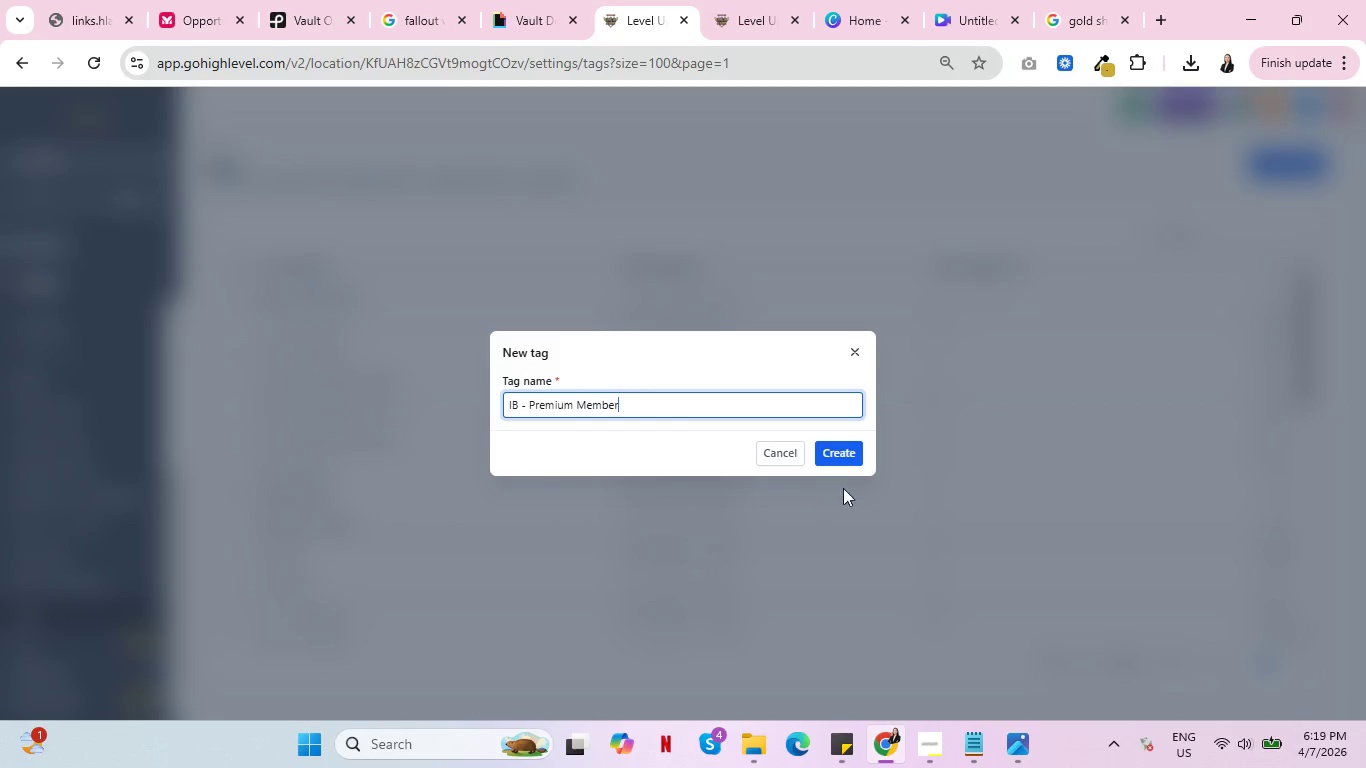 
left_click([848, 454])
 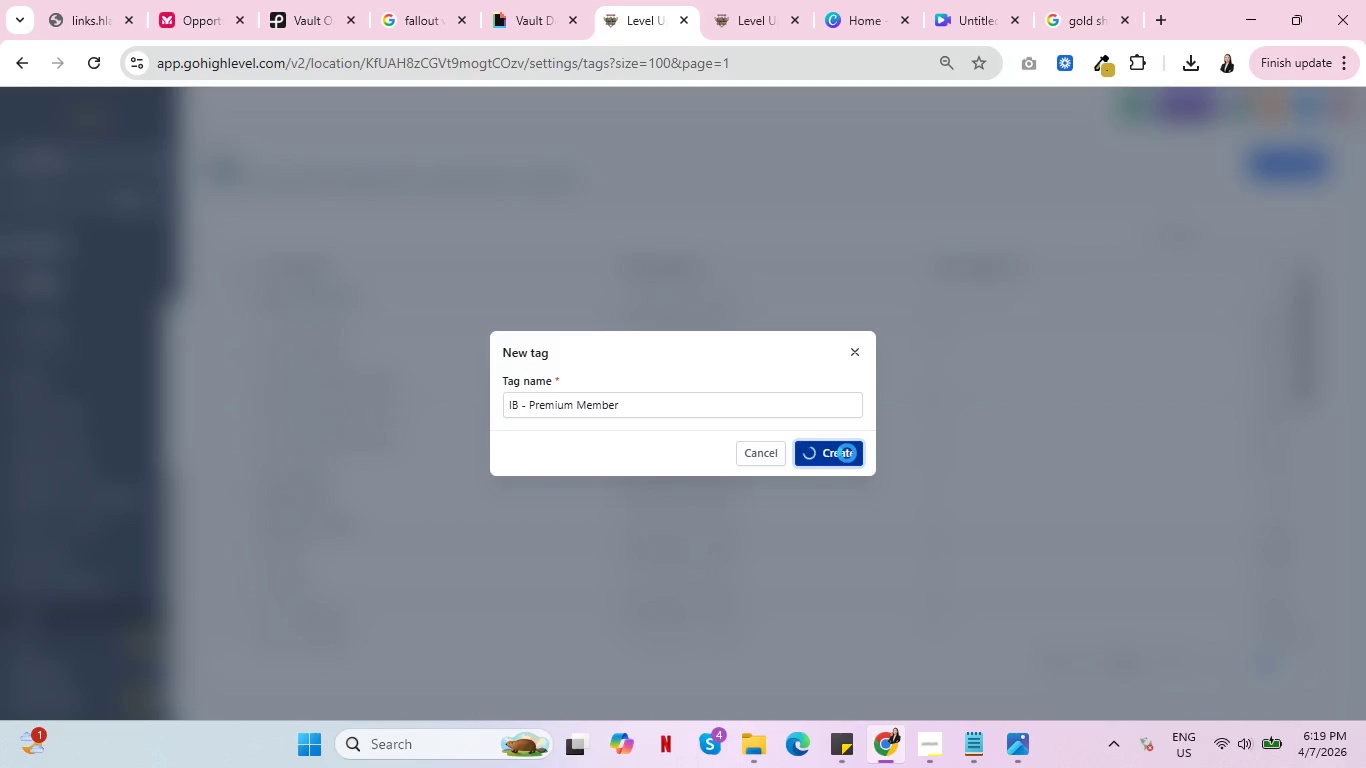 
wait(10.73)
 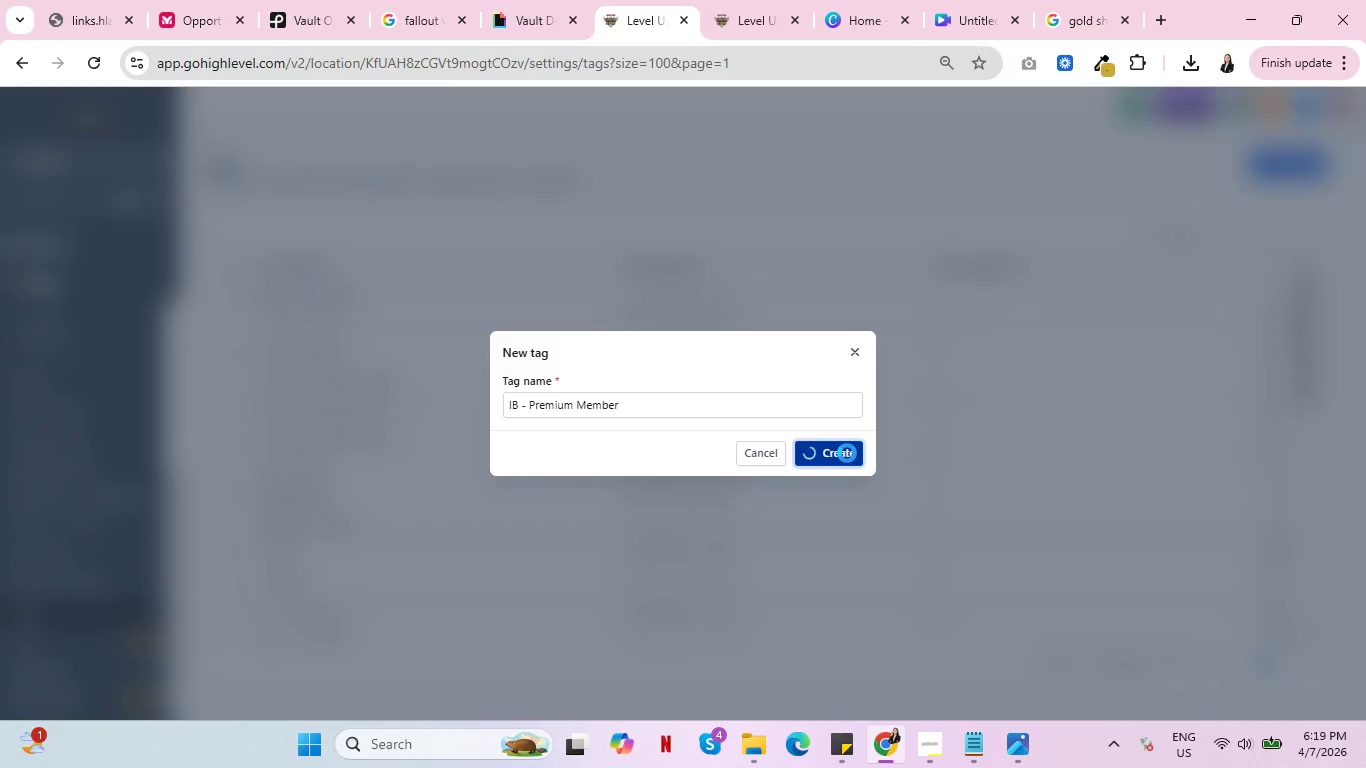 
left_click([1294, 169])
 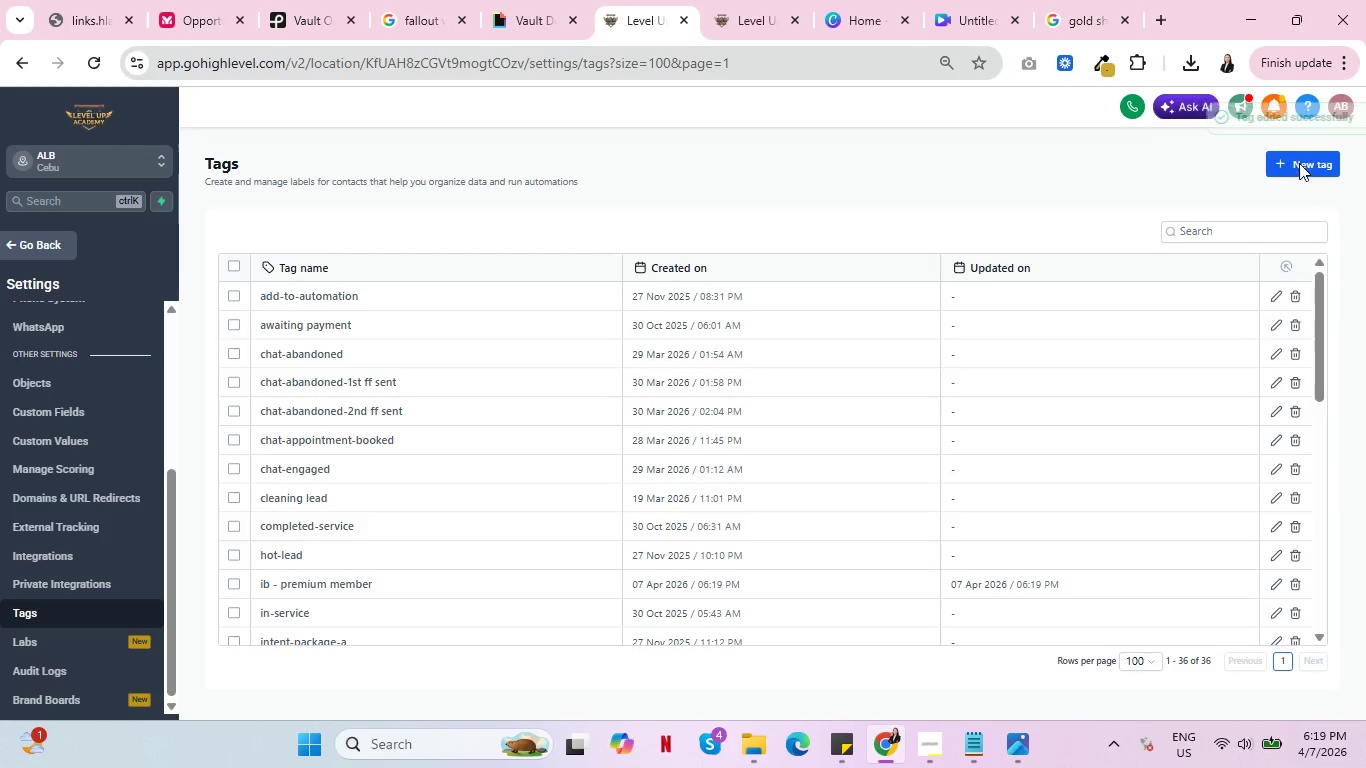 
left_click([1302, 165])
 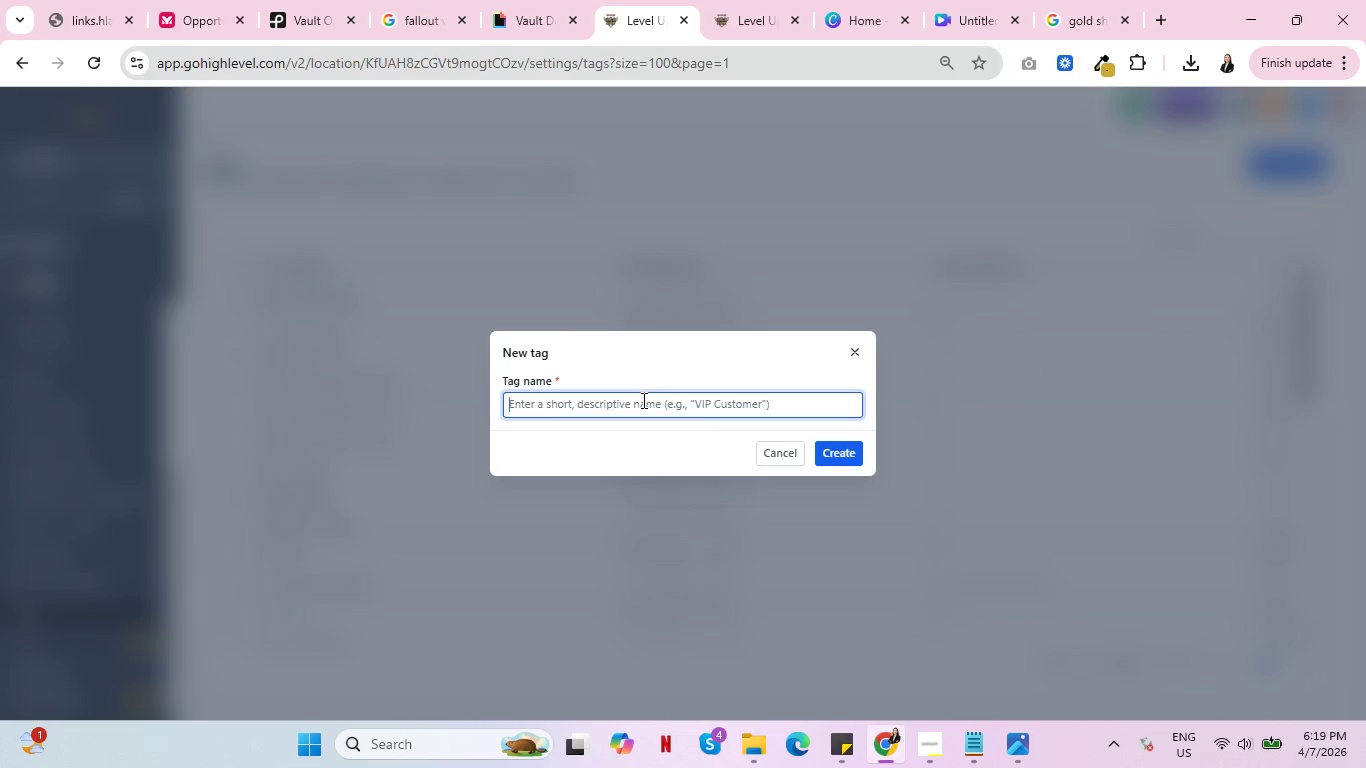 
left_click([642, 400])
 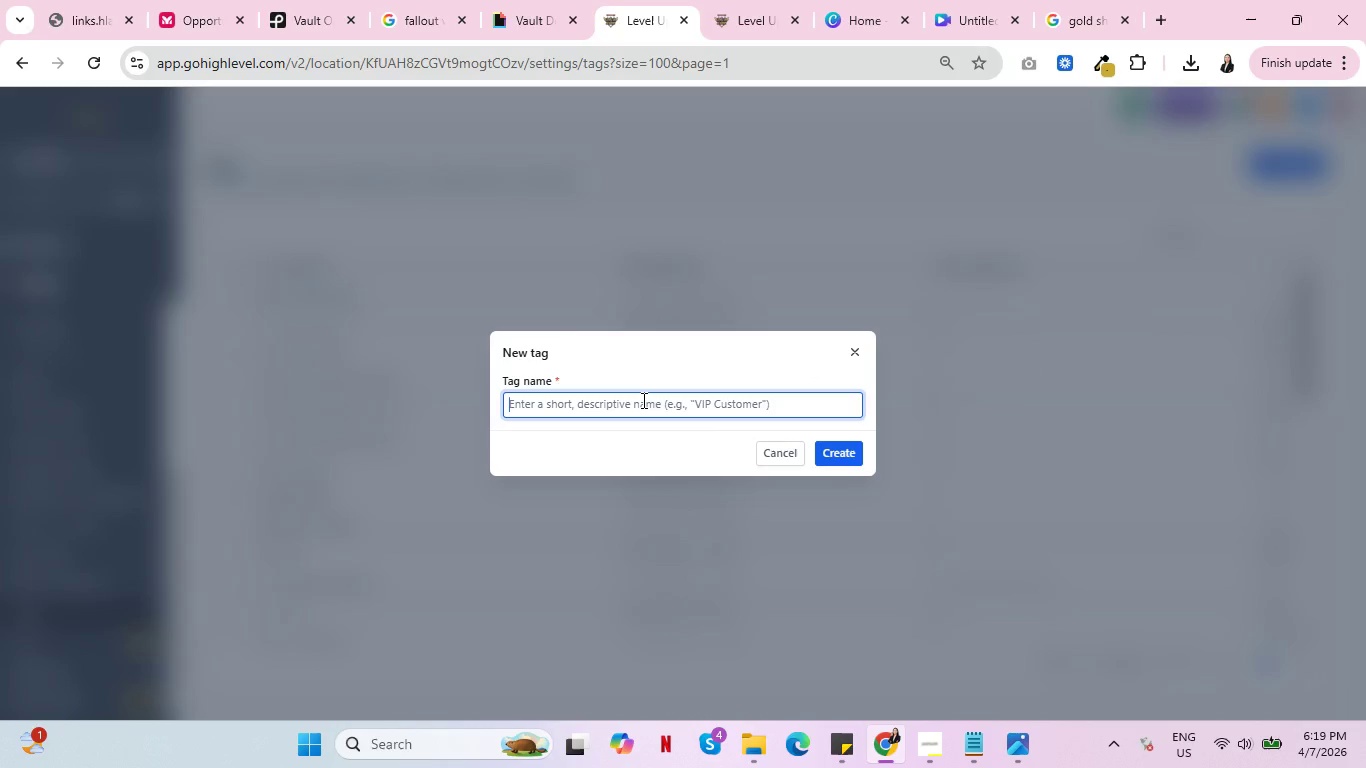 
type(IB - )
 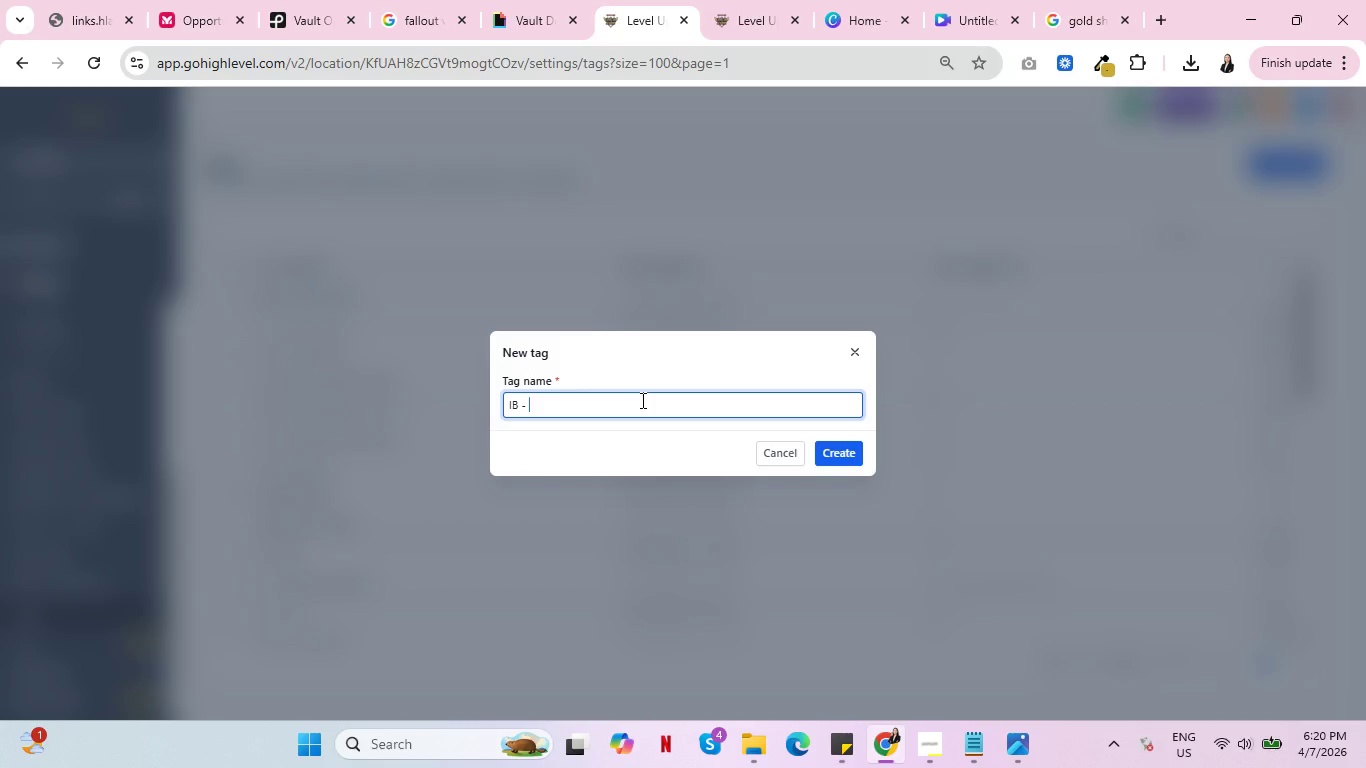 
wait(11.75)
 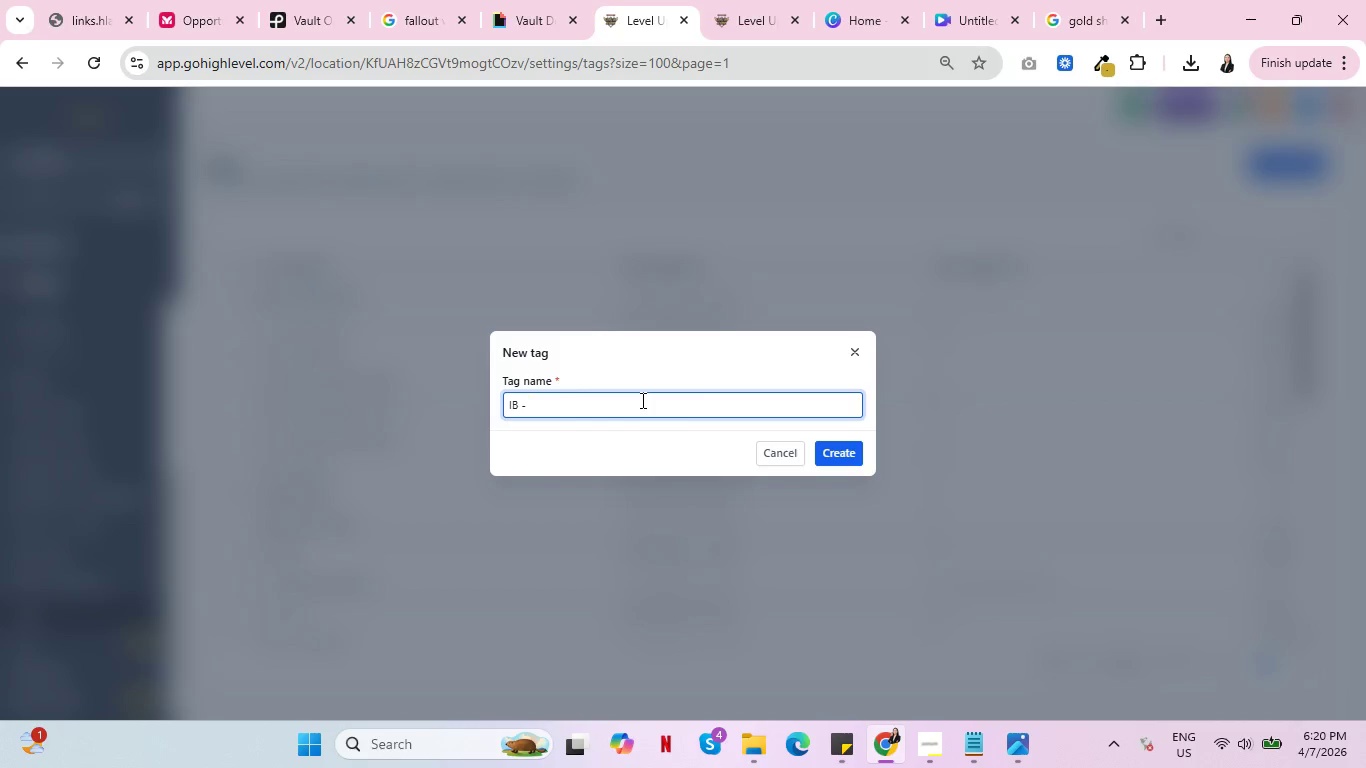 
type(Reward Claimed)
 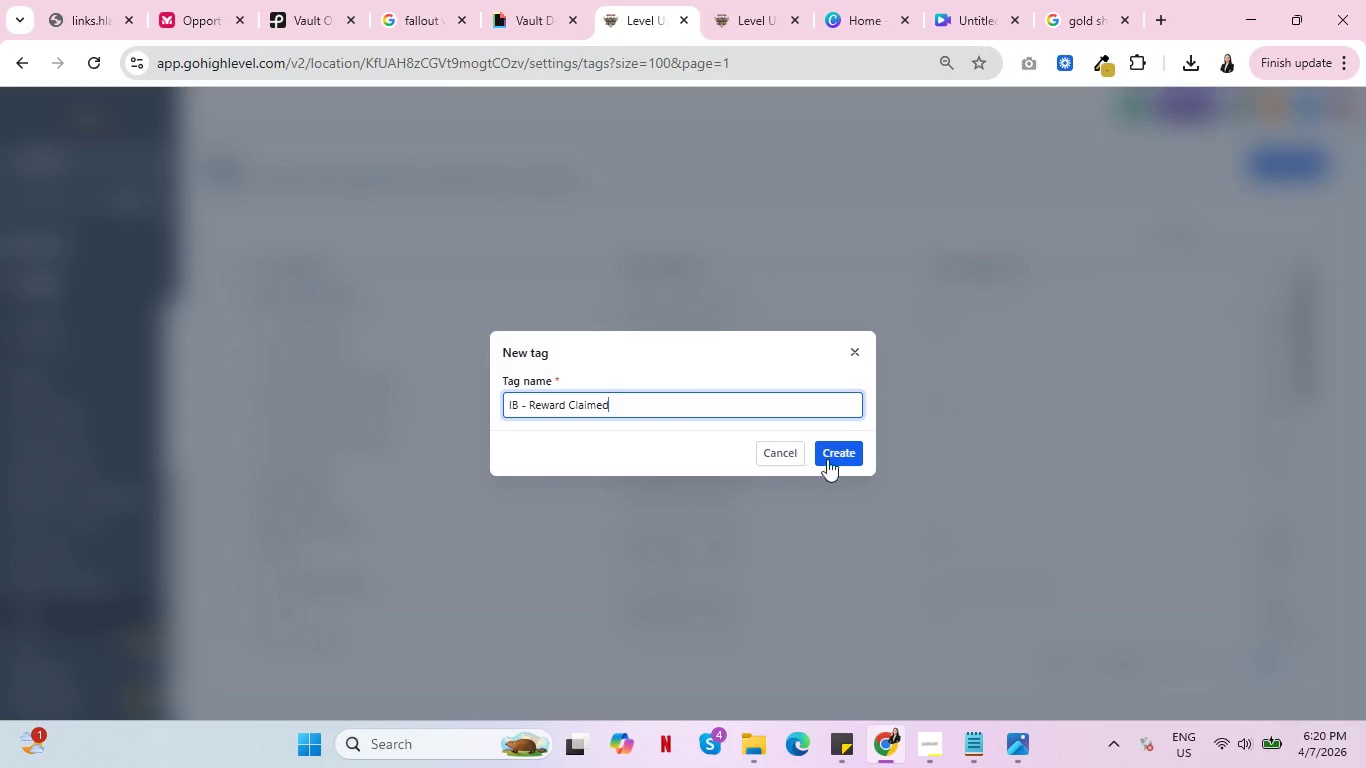 
left_click([834, 454])
 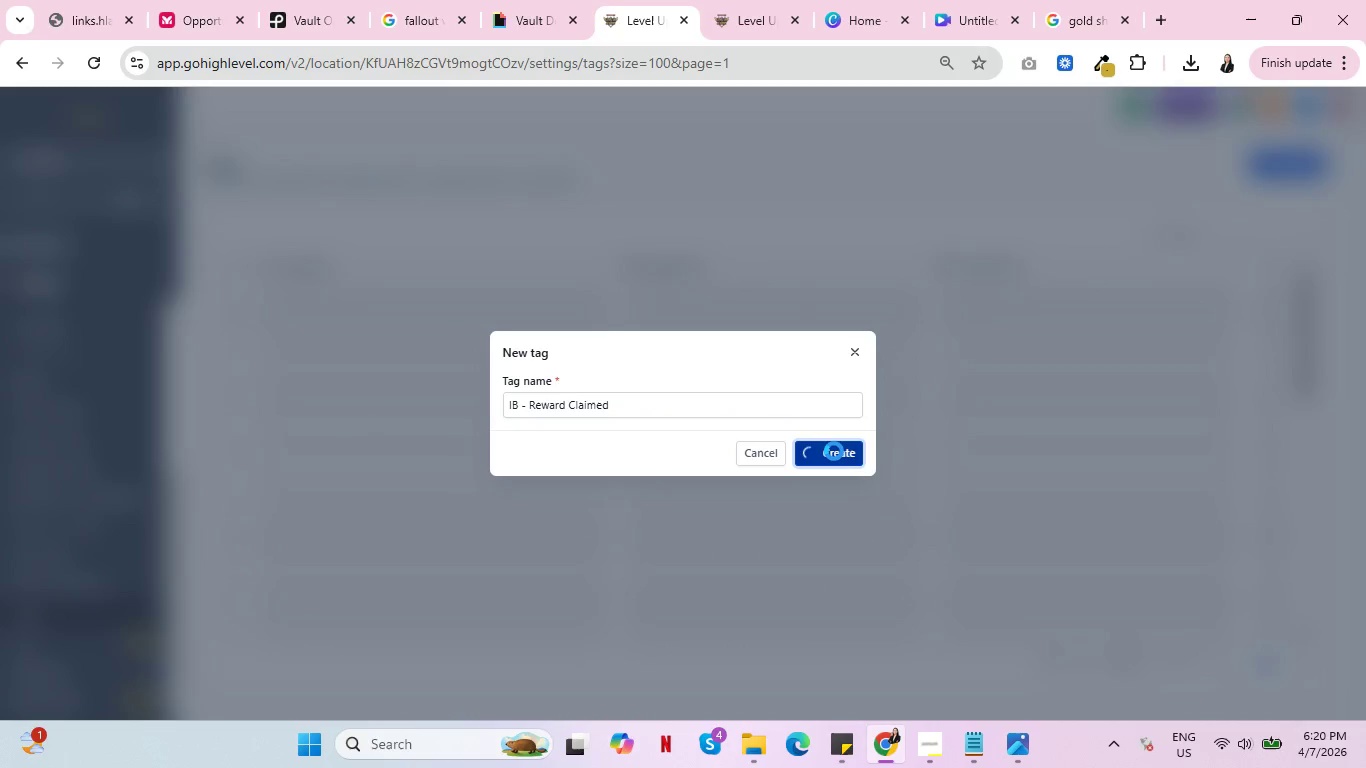 
wait(11.11)
 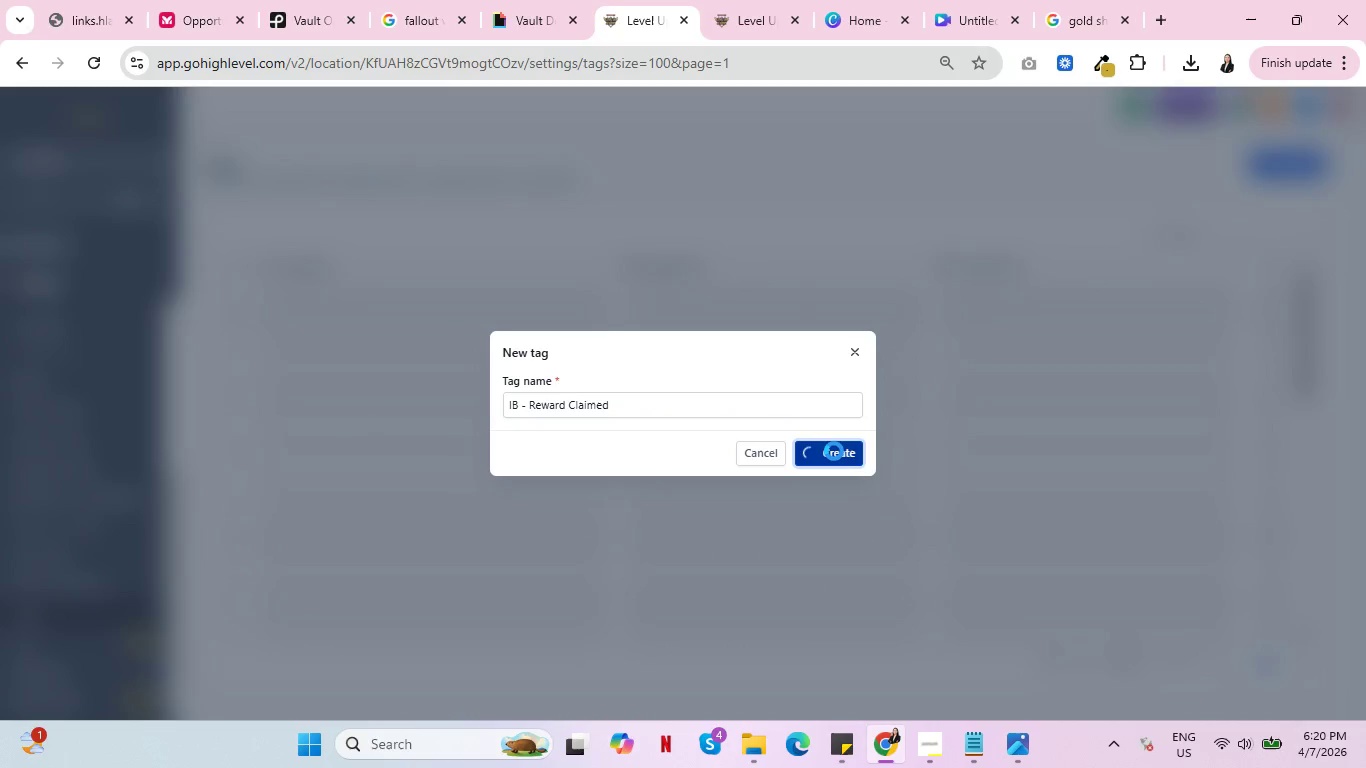 
scroll: coordinate [767, 473], scroll_direction: down, amount: 6.0
 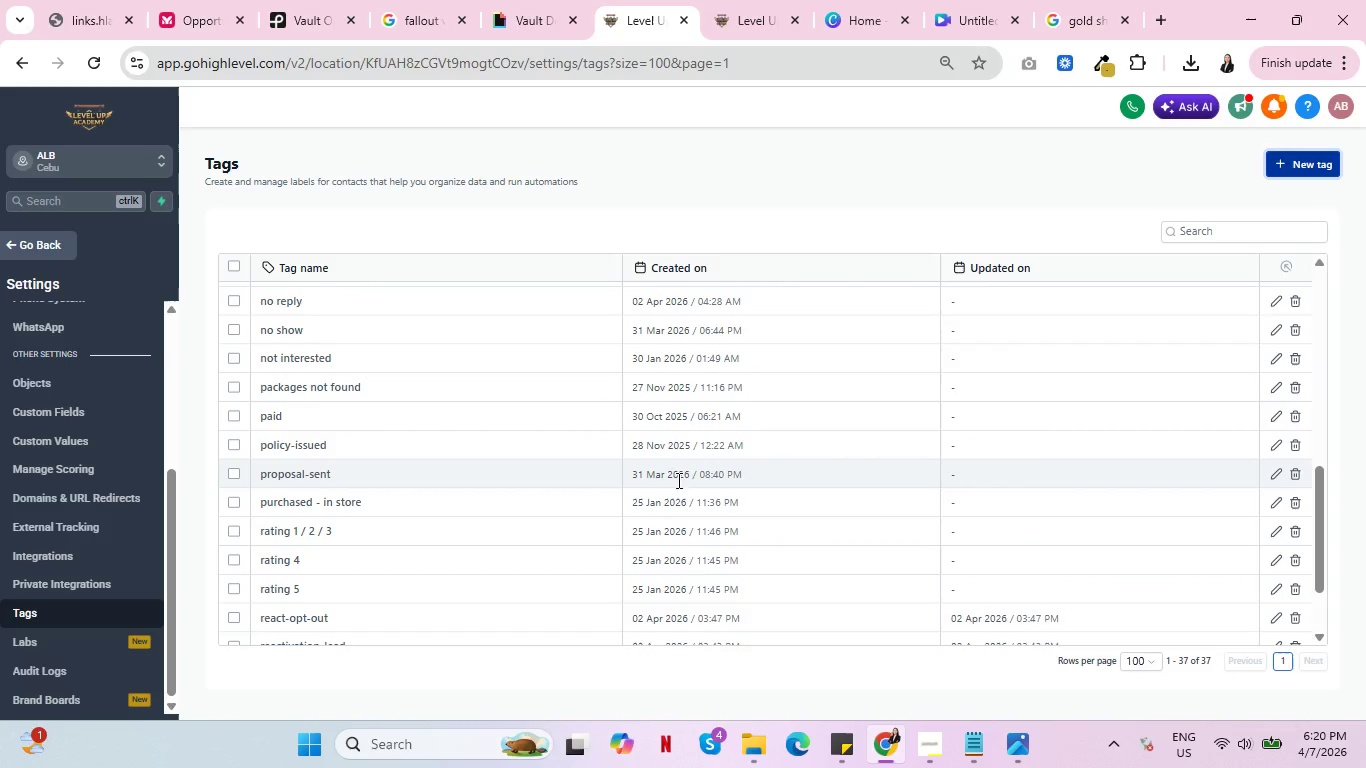 
scroll: coordinate [675, 481], scroll_direction: up, amount: 5.0
 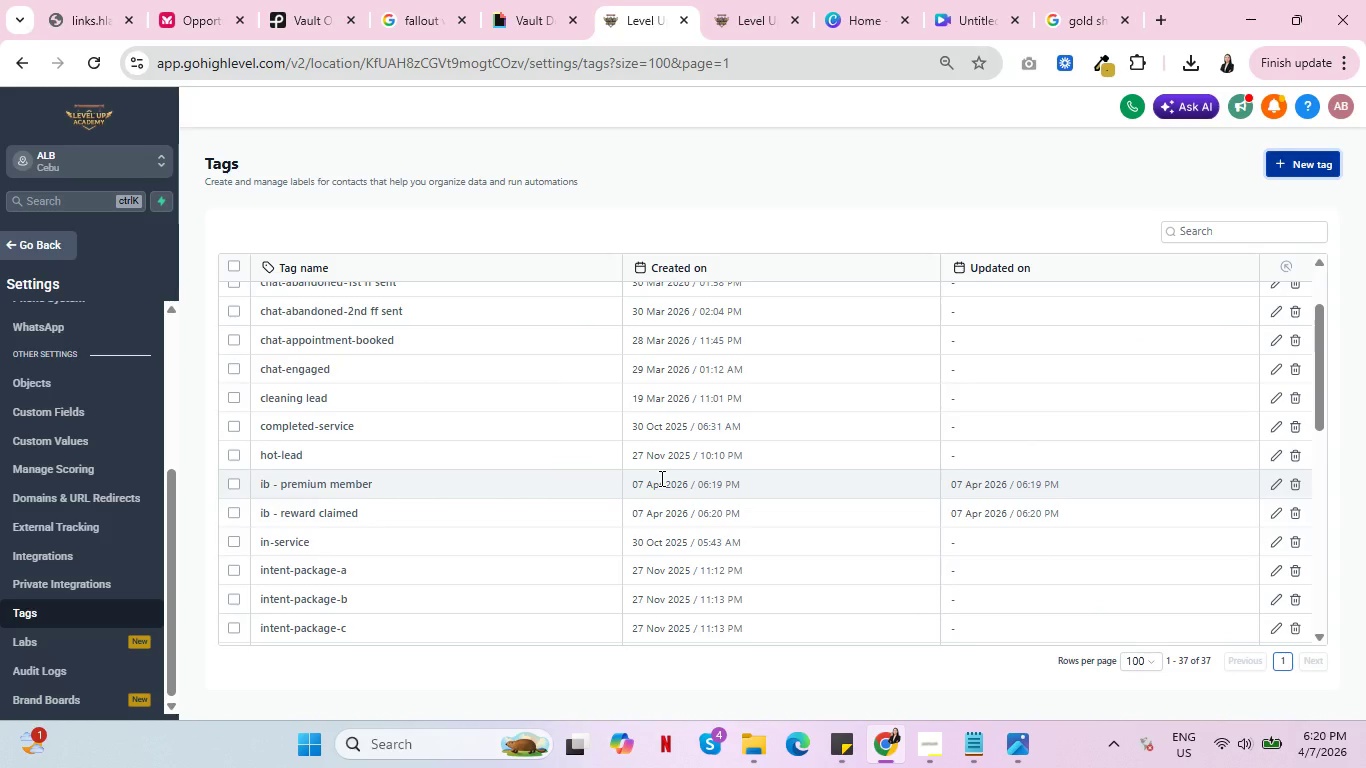 
wait(6.28)
 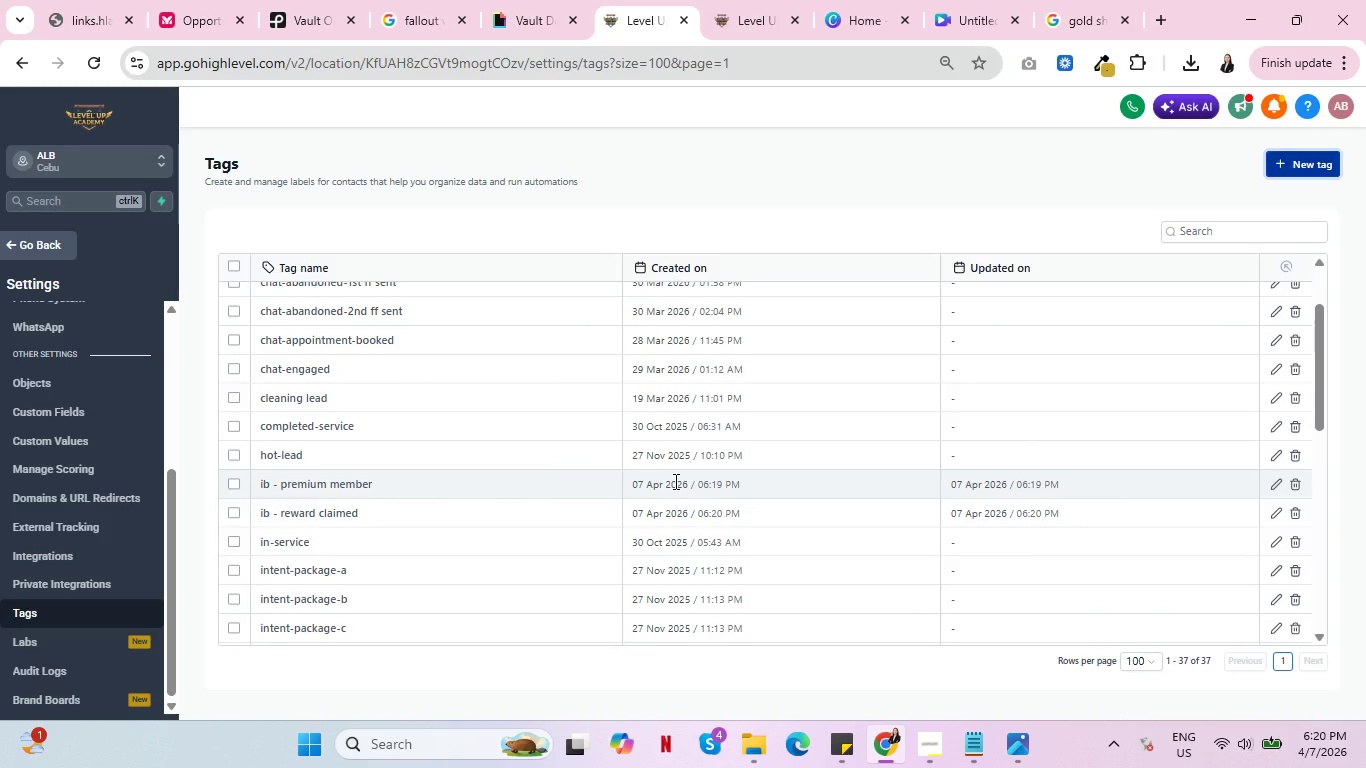 
left_click([1314, 155])
 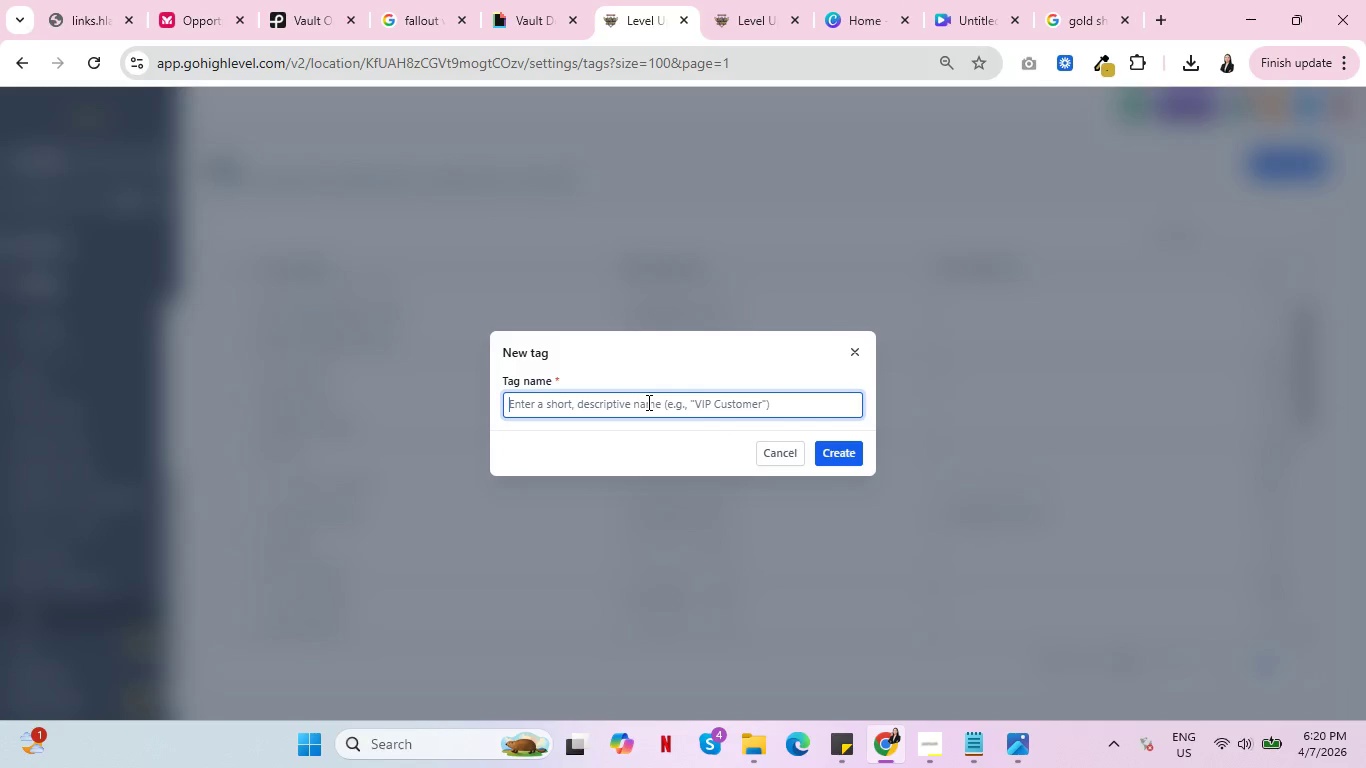 
left_click([647, 402])
 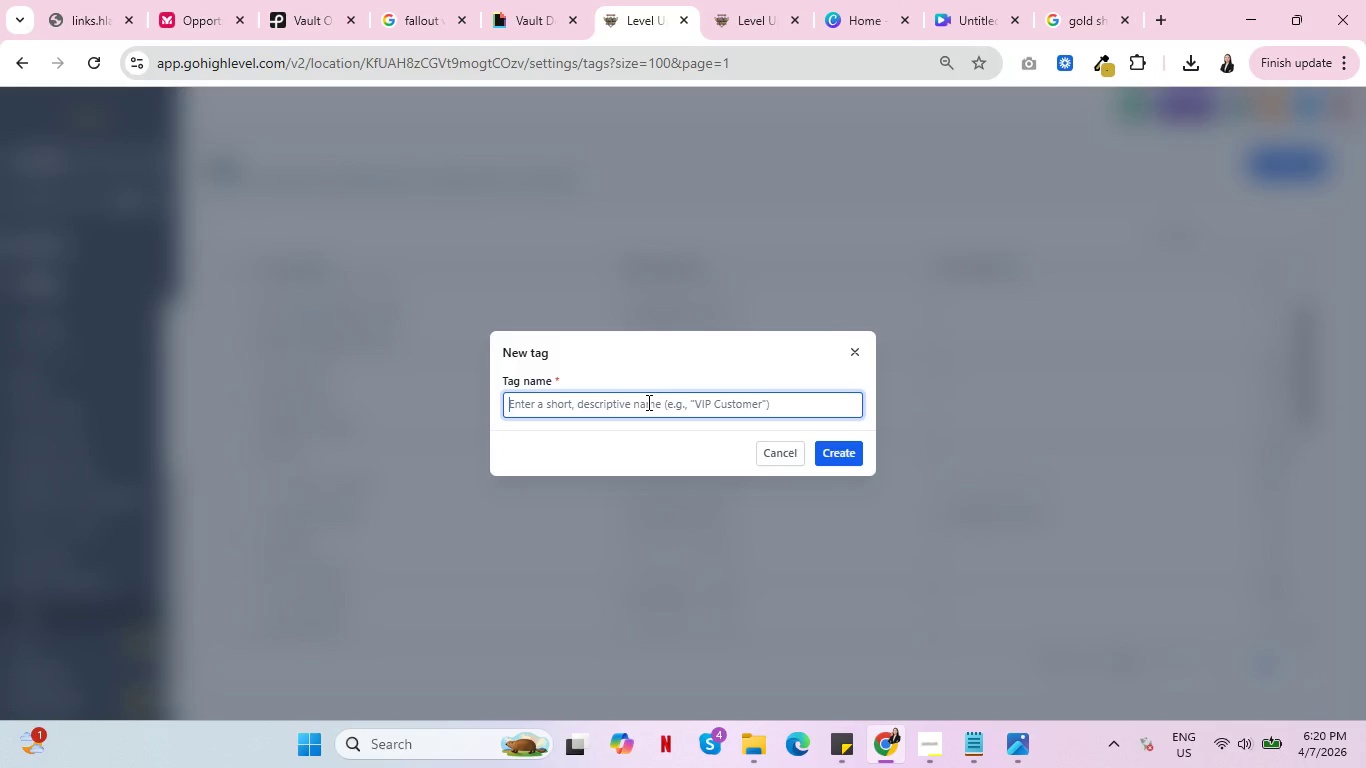 
type(IB - Reward Expired)
 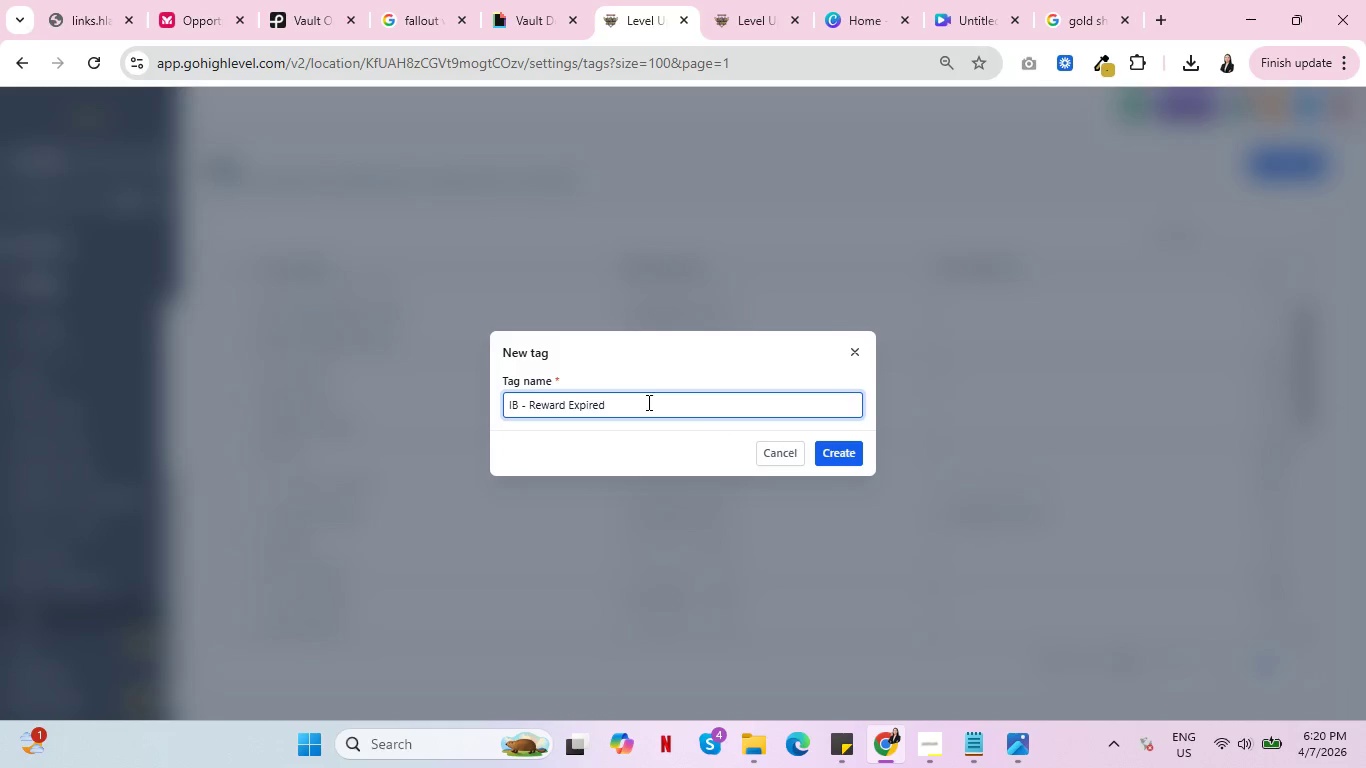 
wait(12.89)
 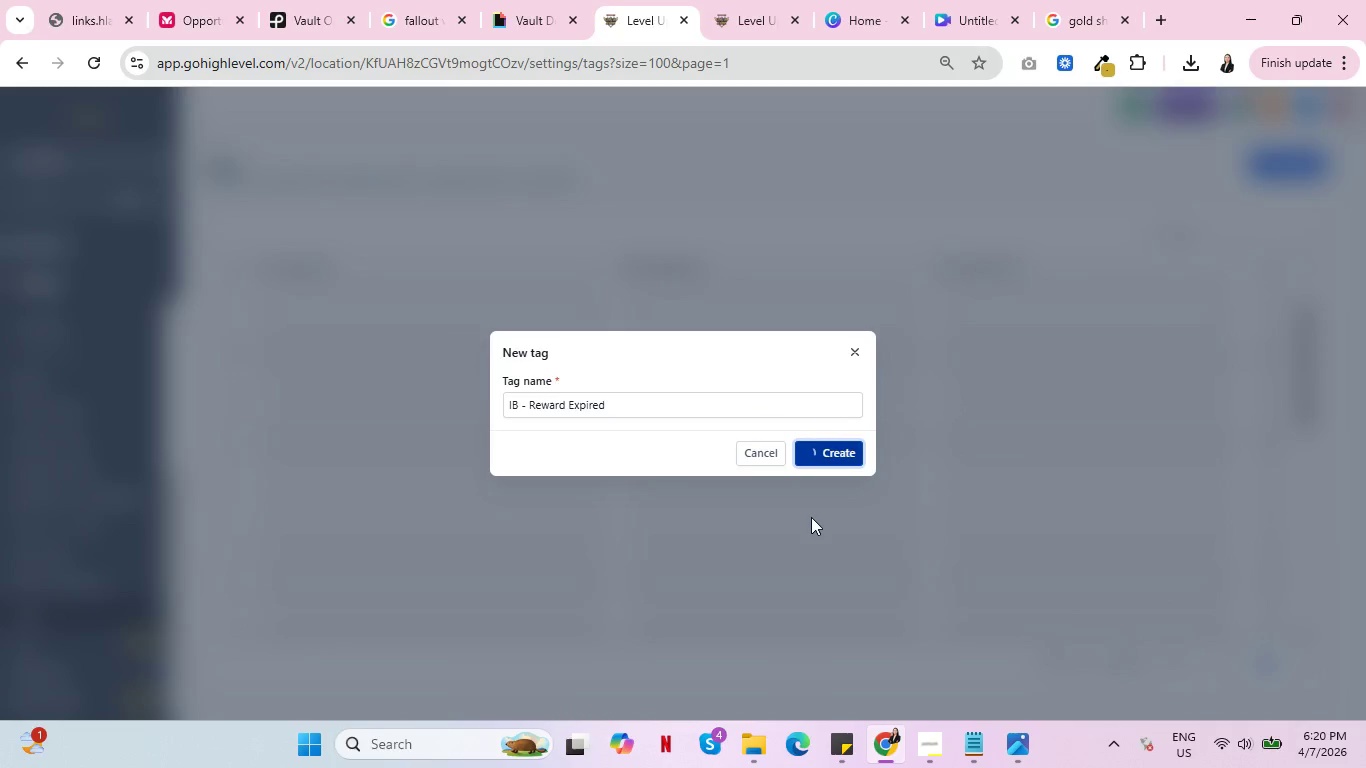 
left_click([1304, 165])
 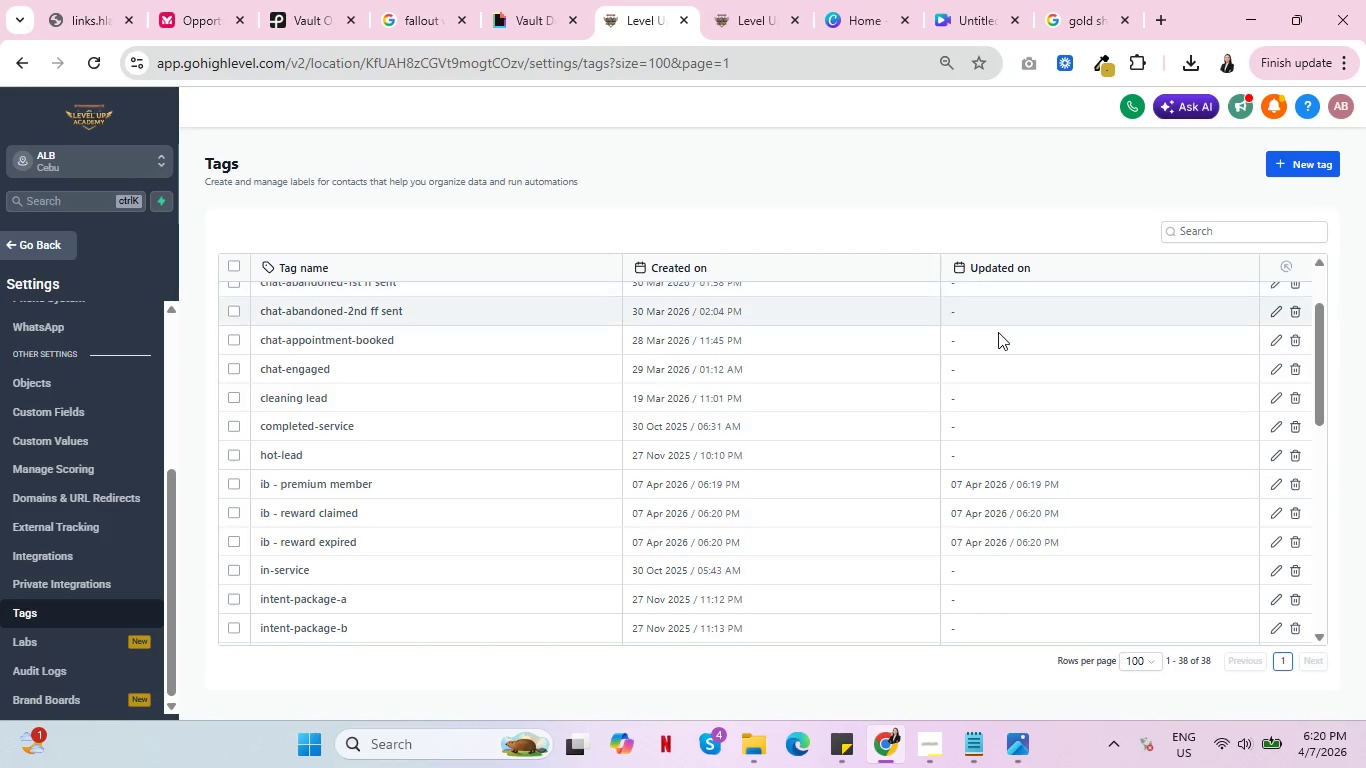 
wait(5.58)
 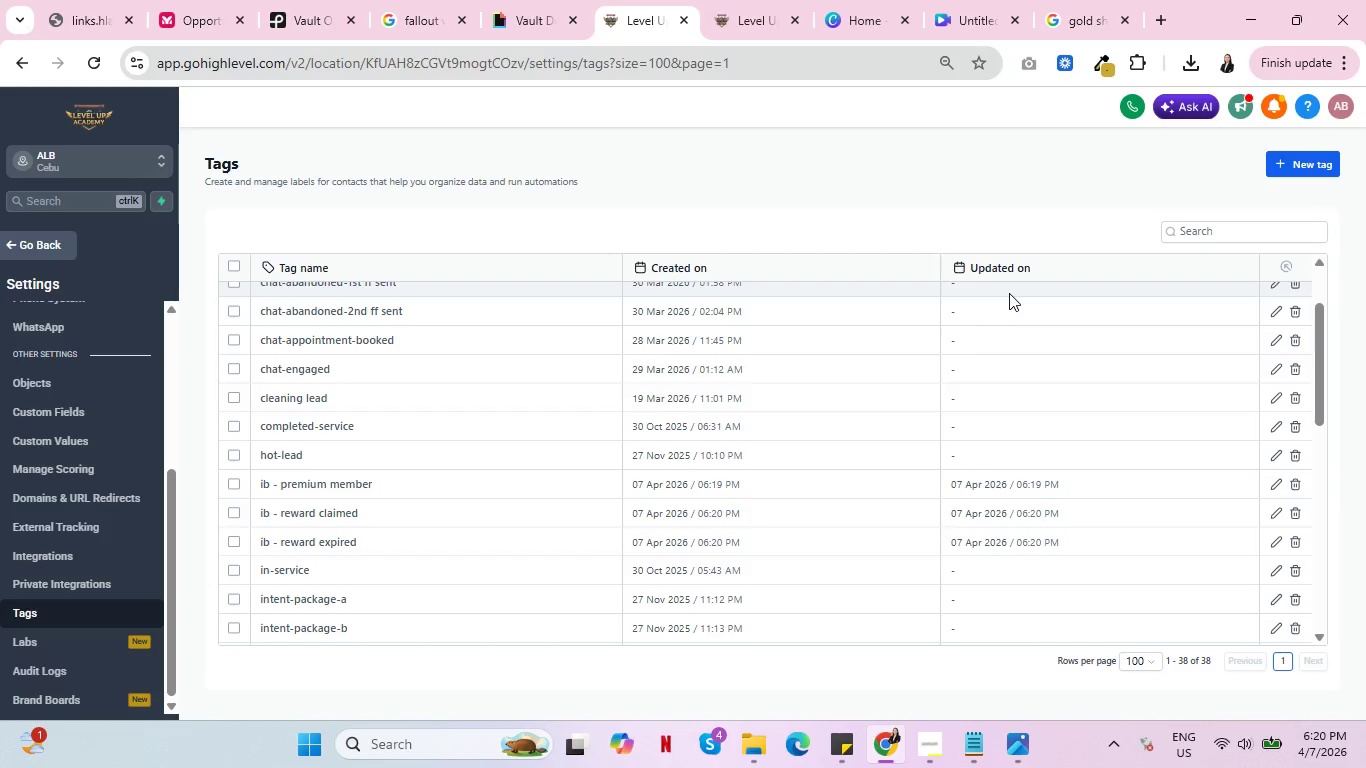 
scroll: coordinate [609, 497], scroll_direction: down, amount: 3.0
 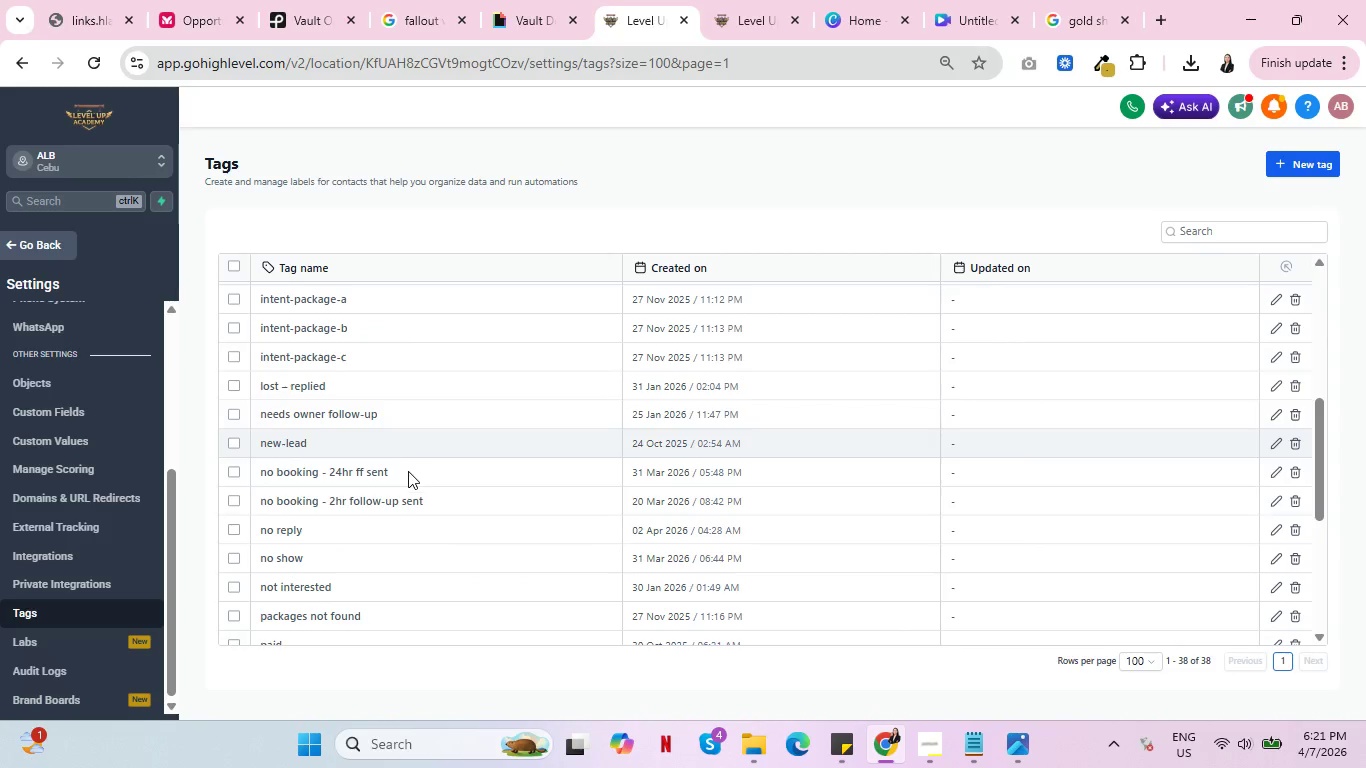 
scroll: coordinate [408, 471], scroll_direction: up, amount: 2.0
 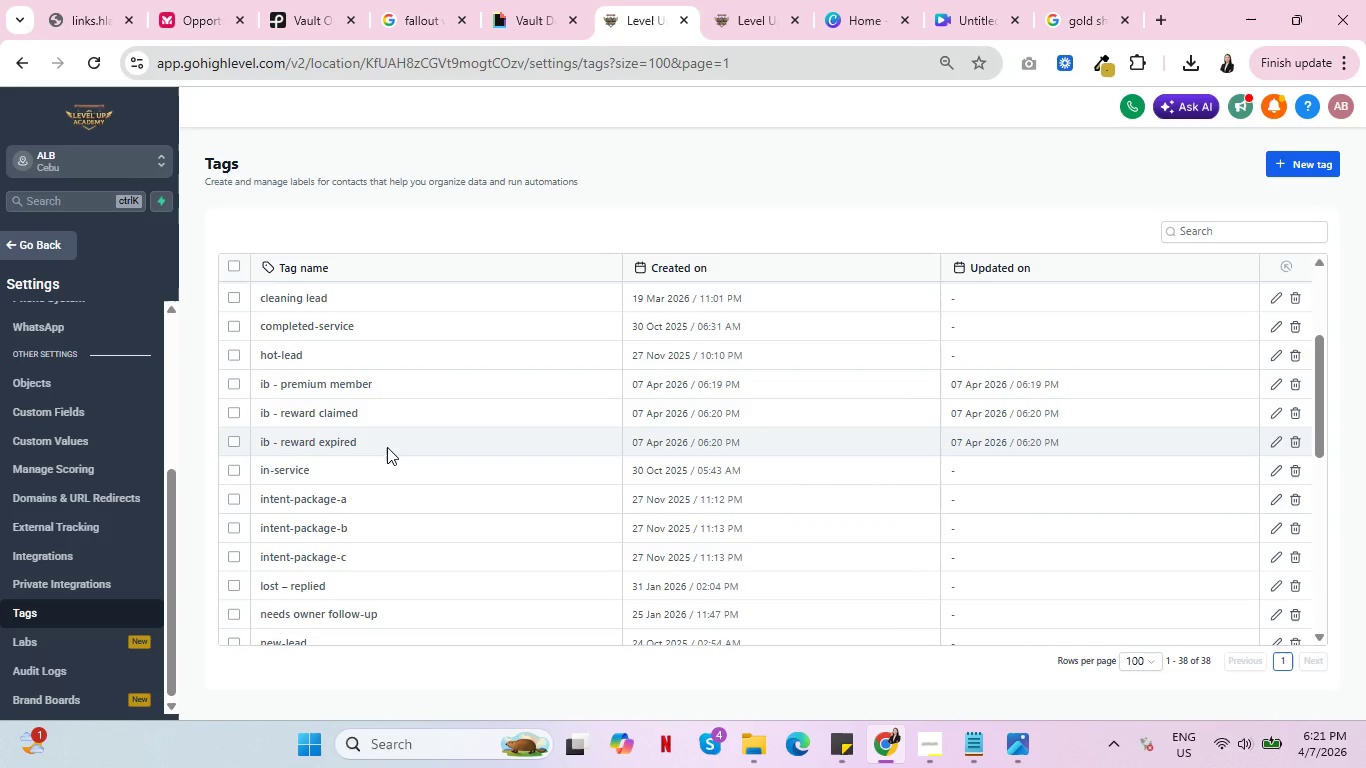 
wait(12.2)
 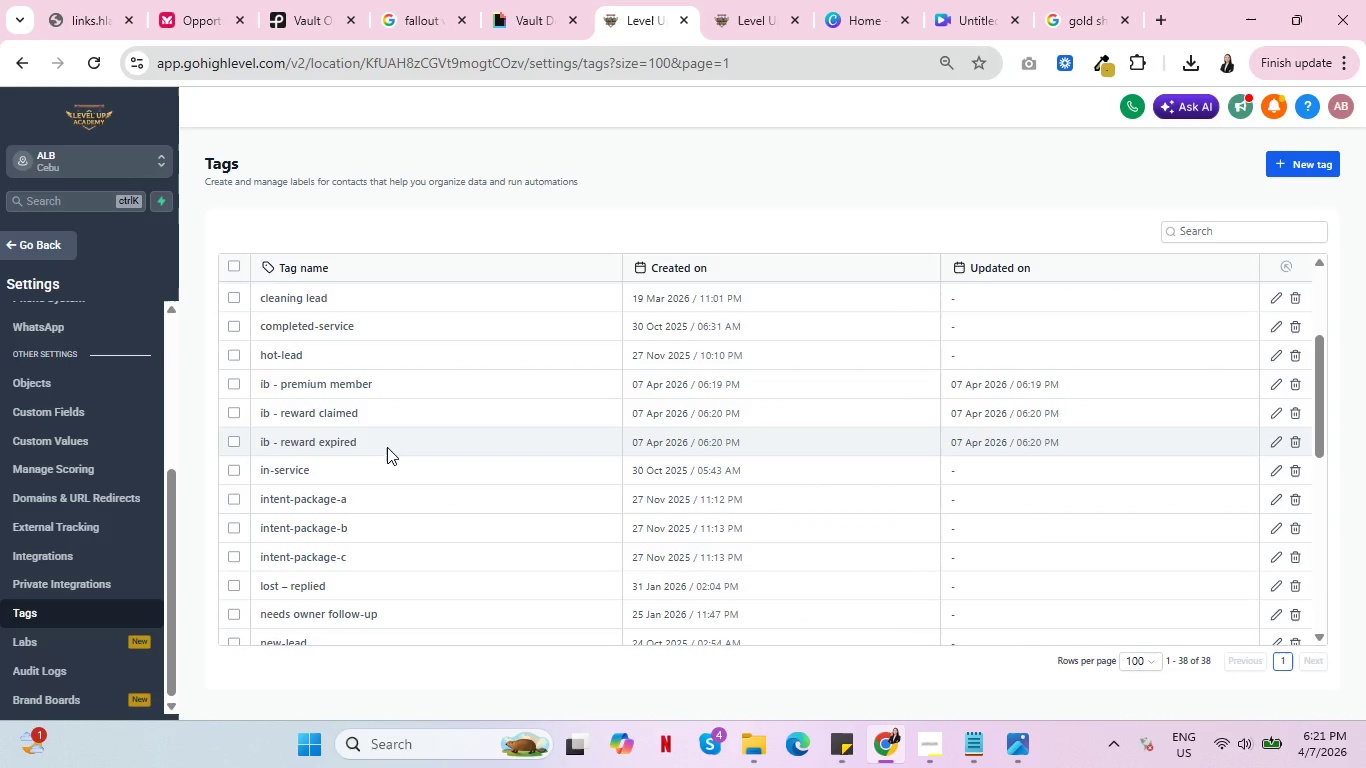 
scroll: coordinate [389, 484], scroll_direction: down, amount: 6.0
 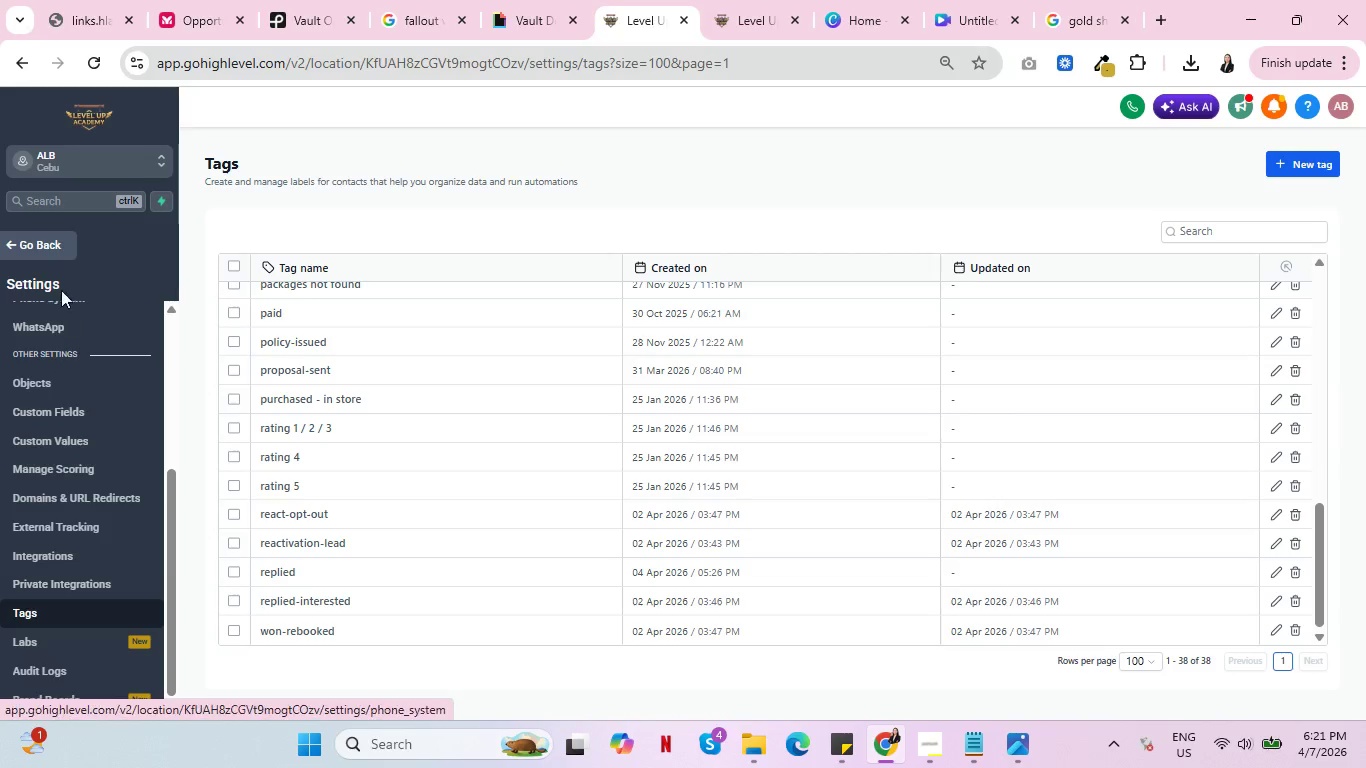 
left_click([44, 254])
 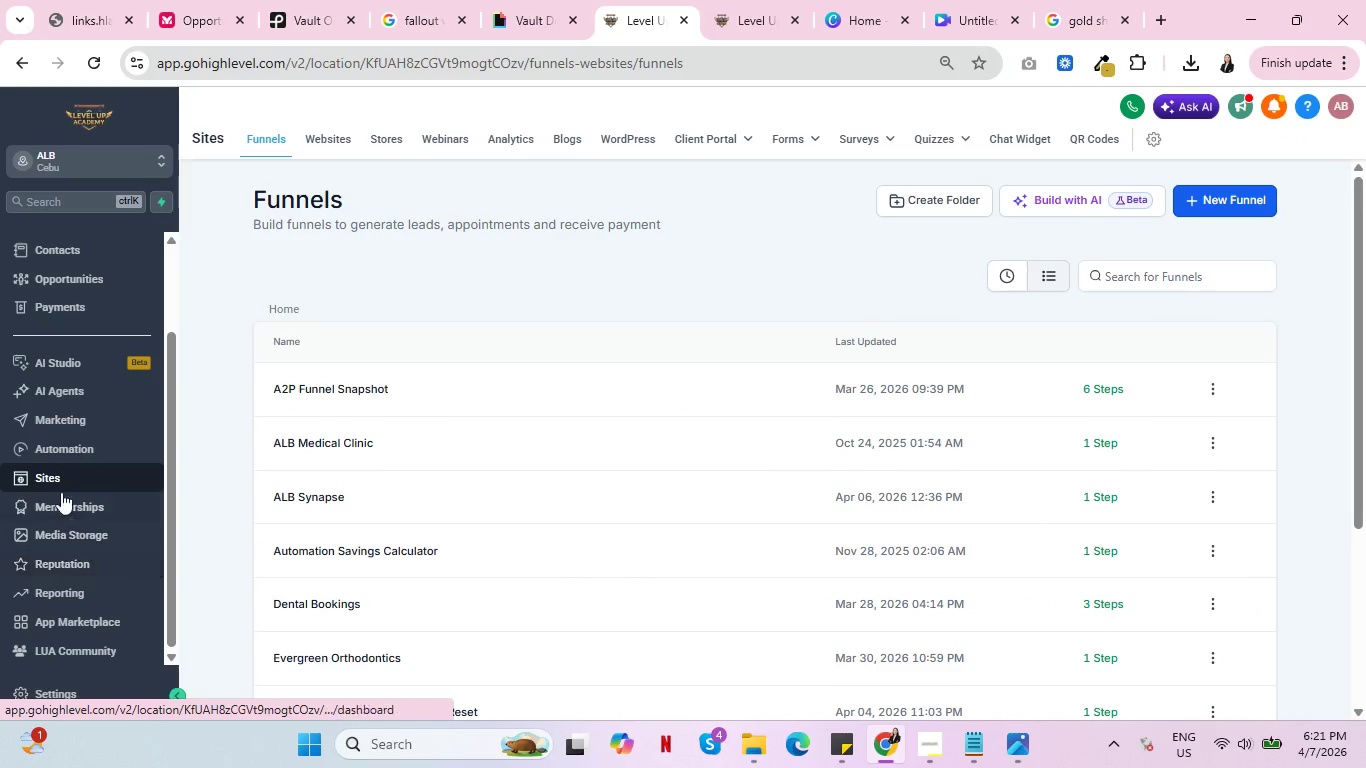 
left_click([58, 421])
 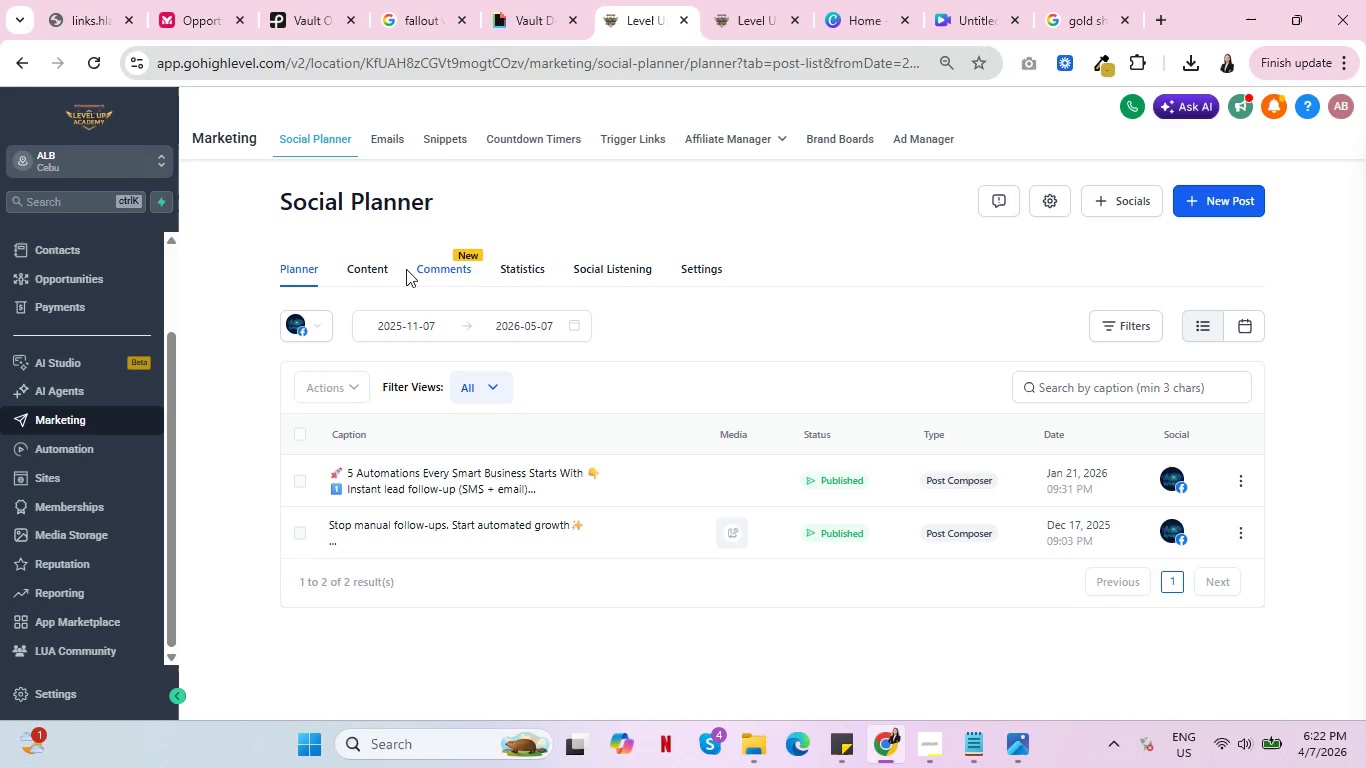 
wait(63.16)
 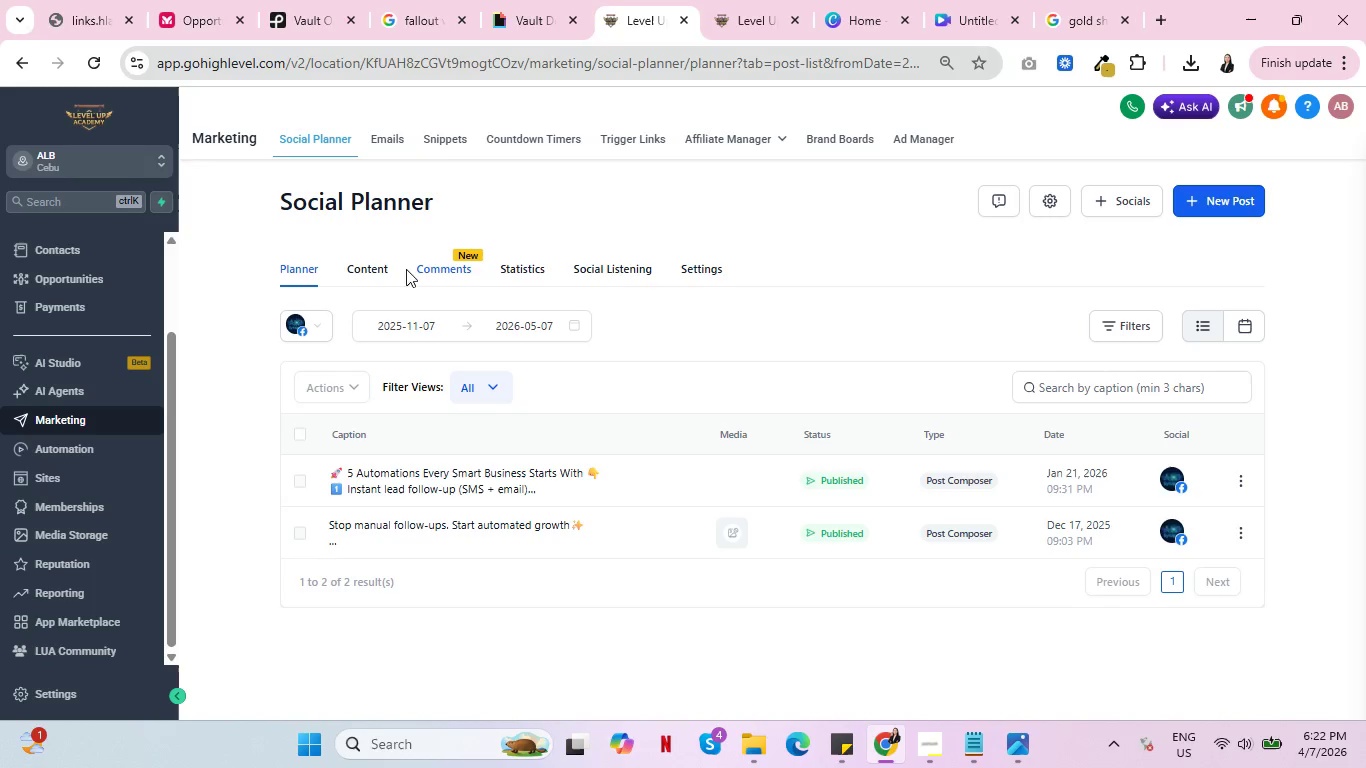 
left_click([395, 133])
 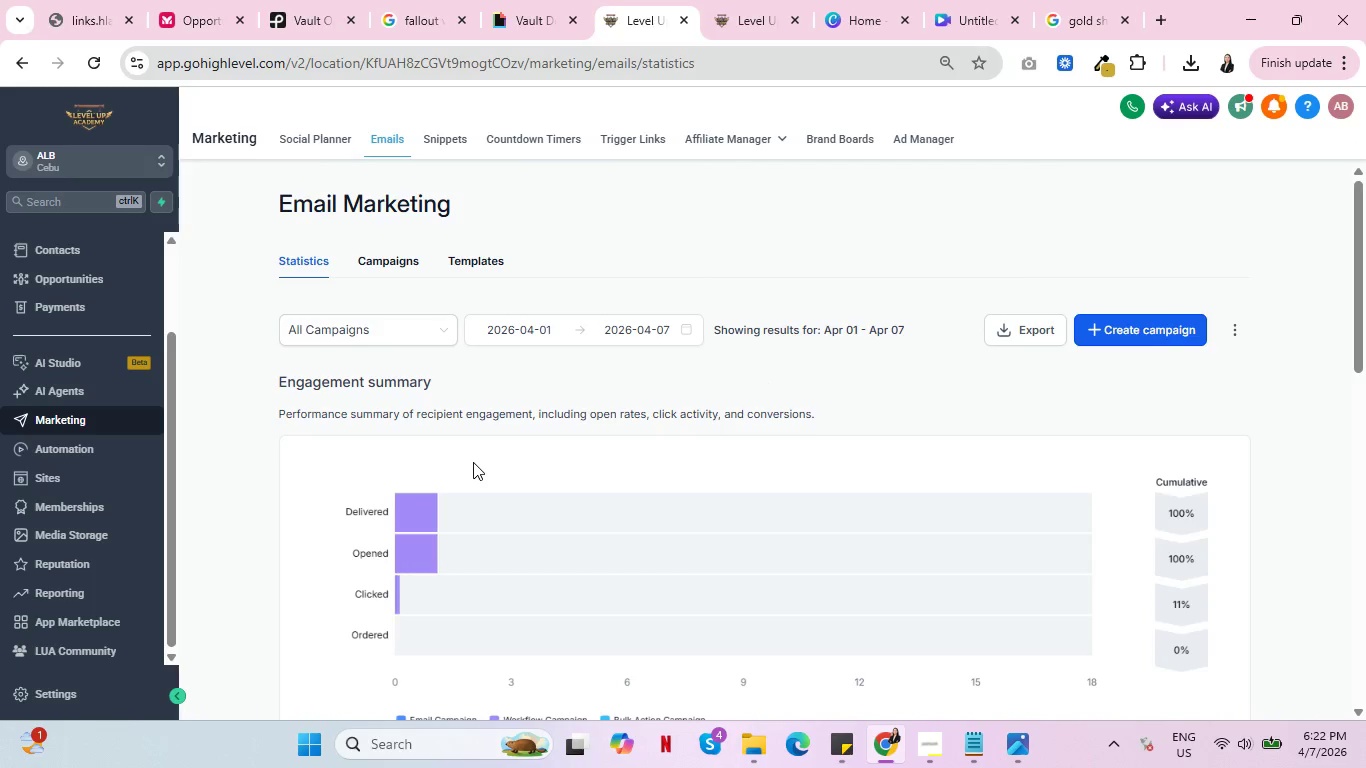 
wait(11.66)
 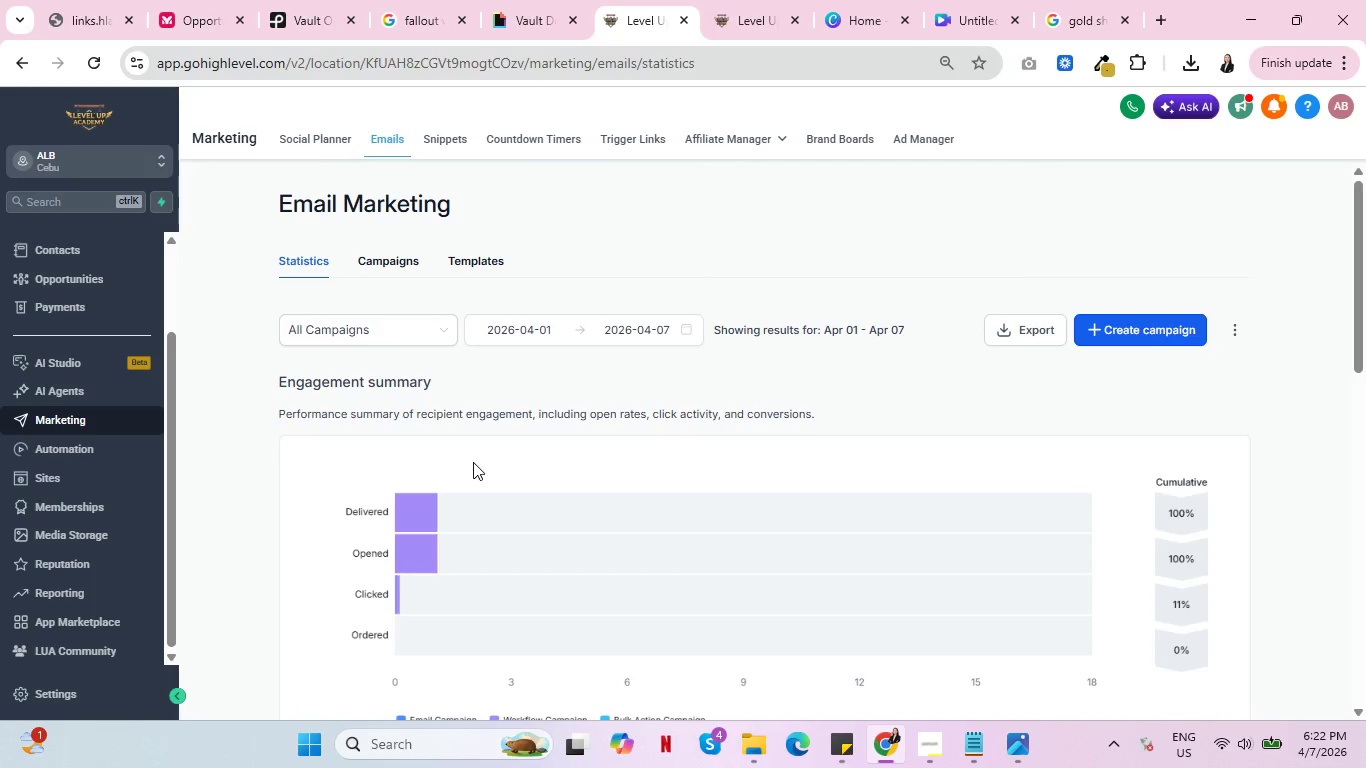 
scroll: coordinate [474, 464], scroll_direction: down, amount: 3.0
 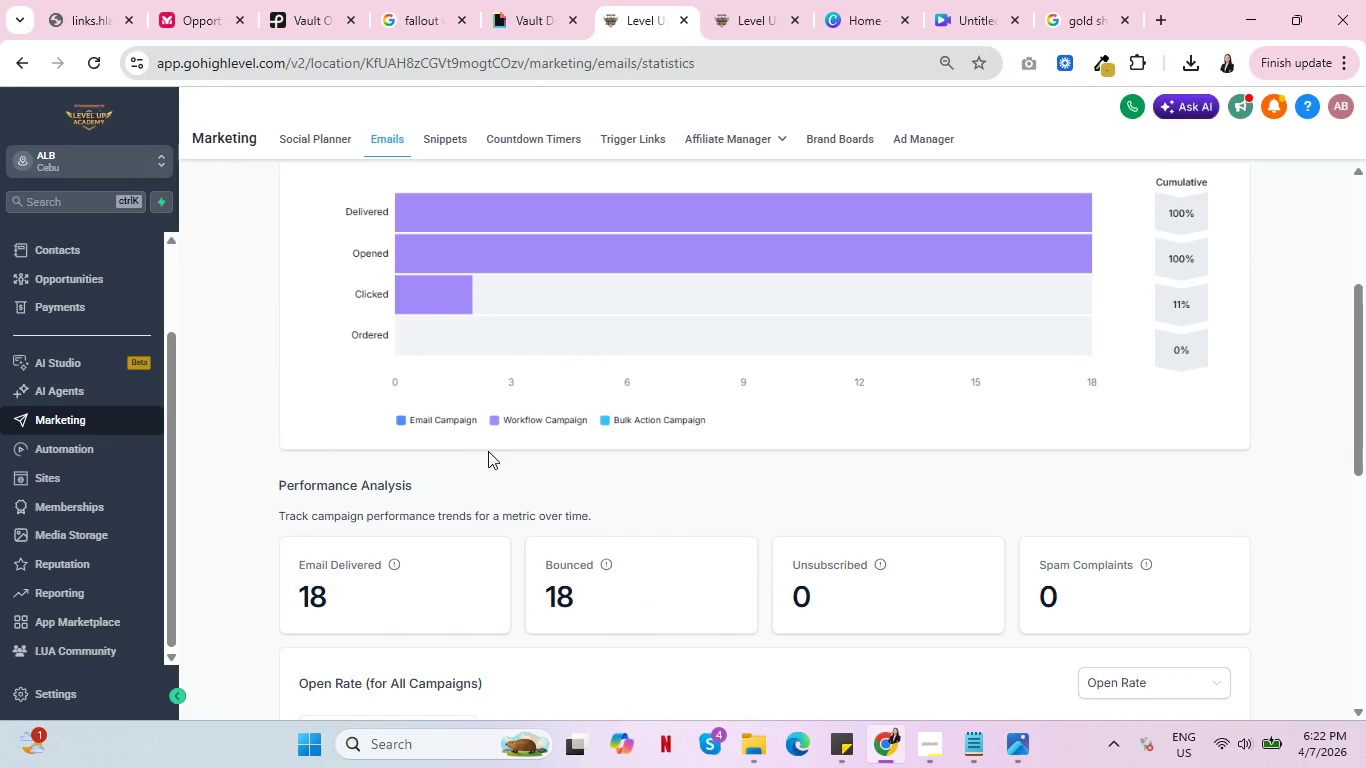 
scroll: coordinate [488, 451], scroll_direction: up, amount: 2.0
 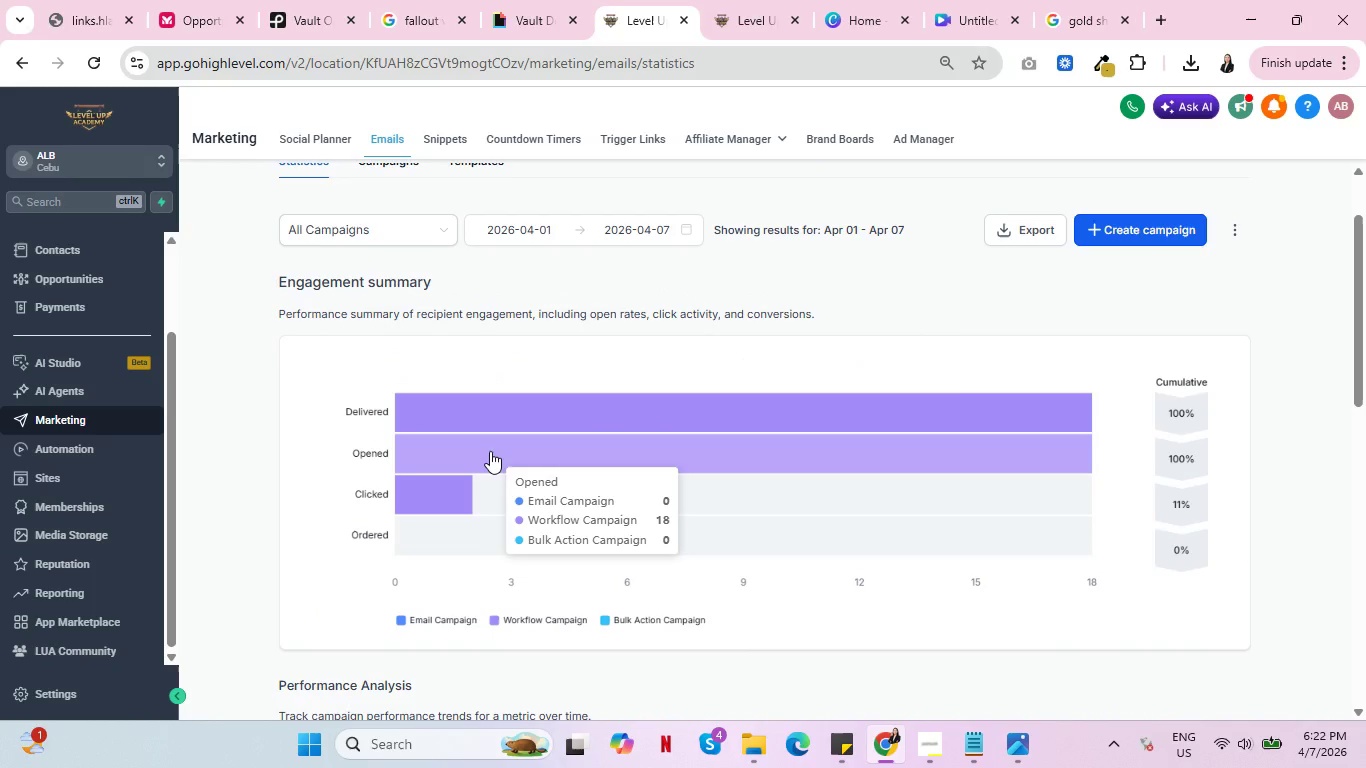 
scroll: coordinate [490, 451], scroll_direction: down, amount: 1.0
 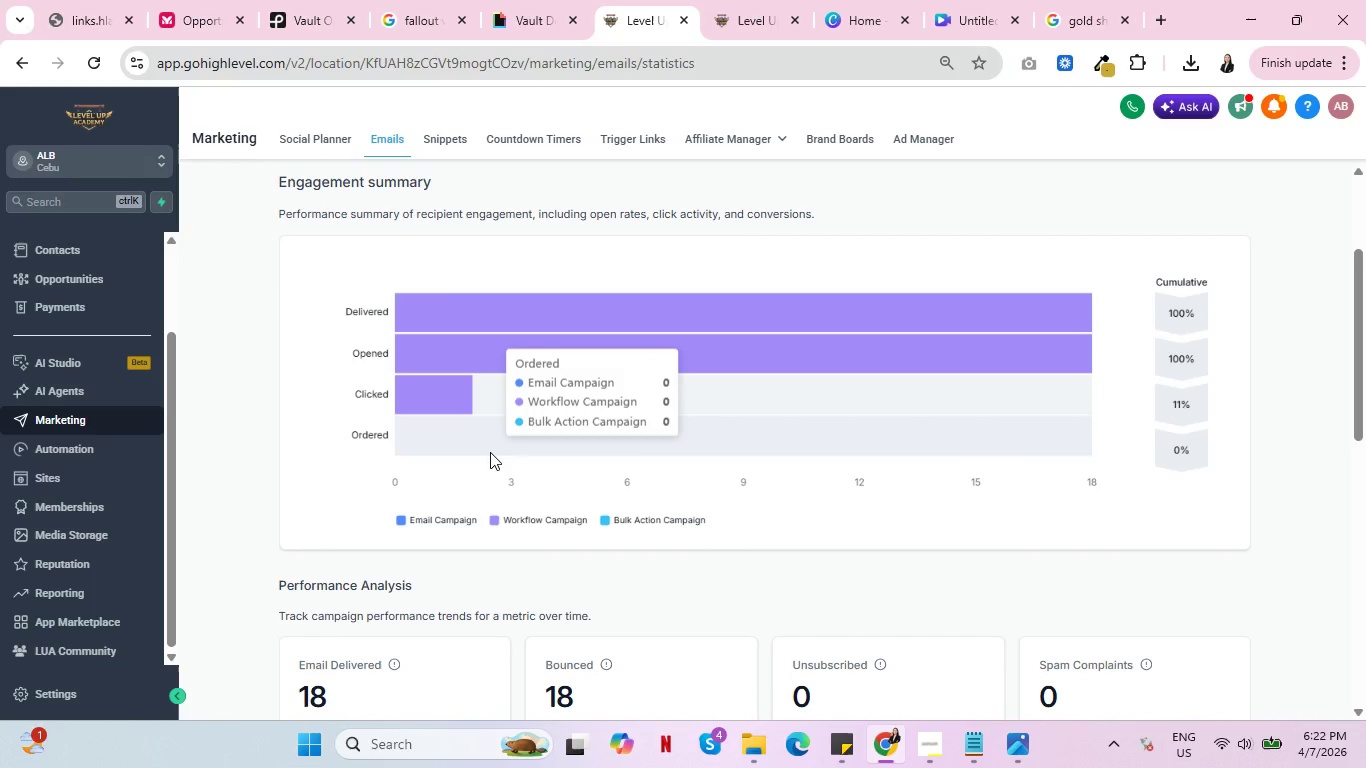 
scroll: coordinate [498, 462], scroll_direction: up, amount: 4.0
 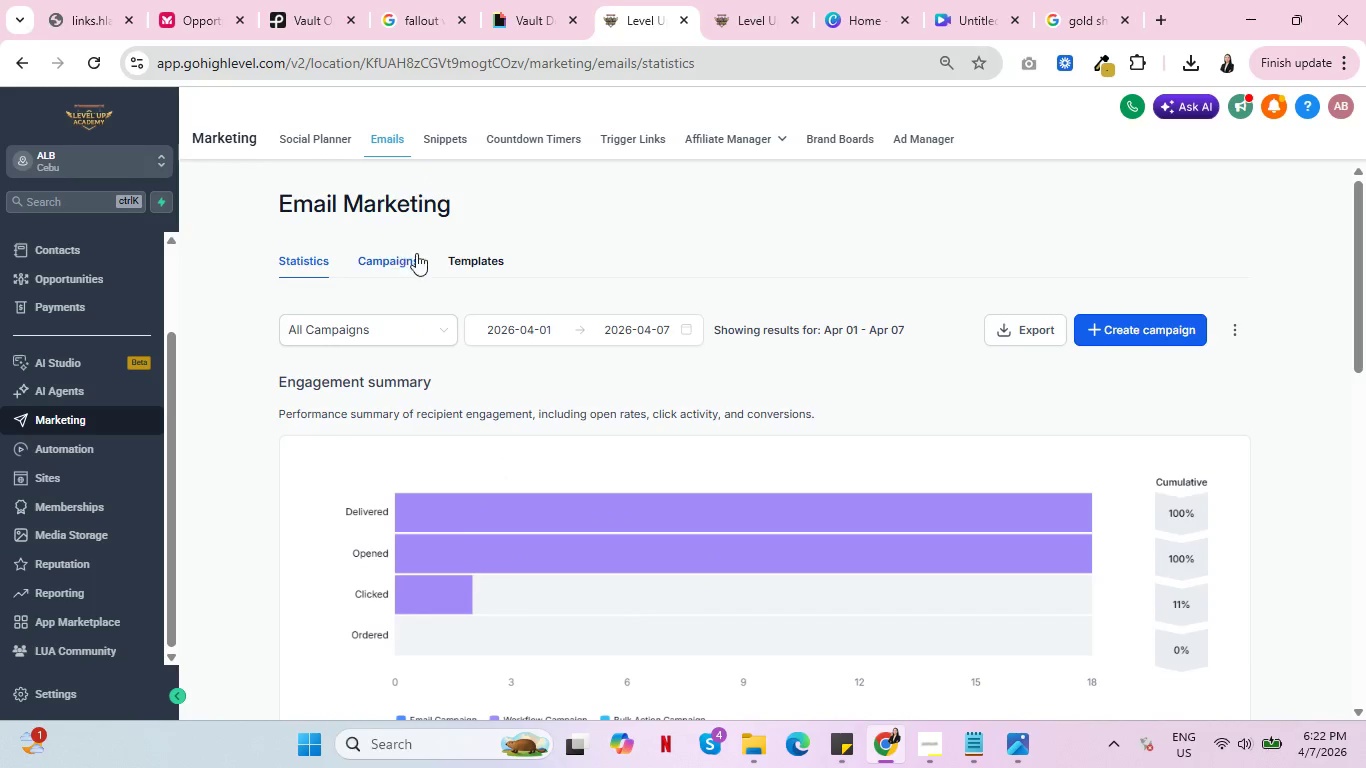 
left_click([471, 260])
 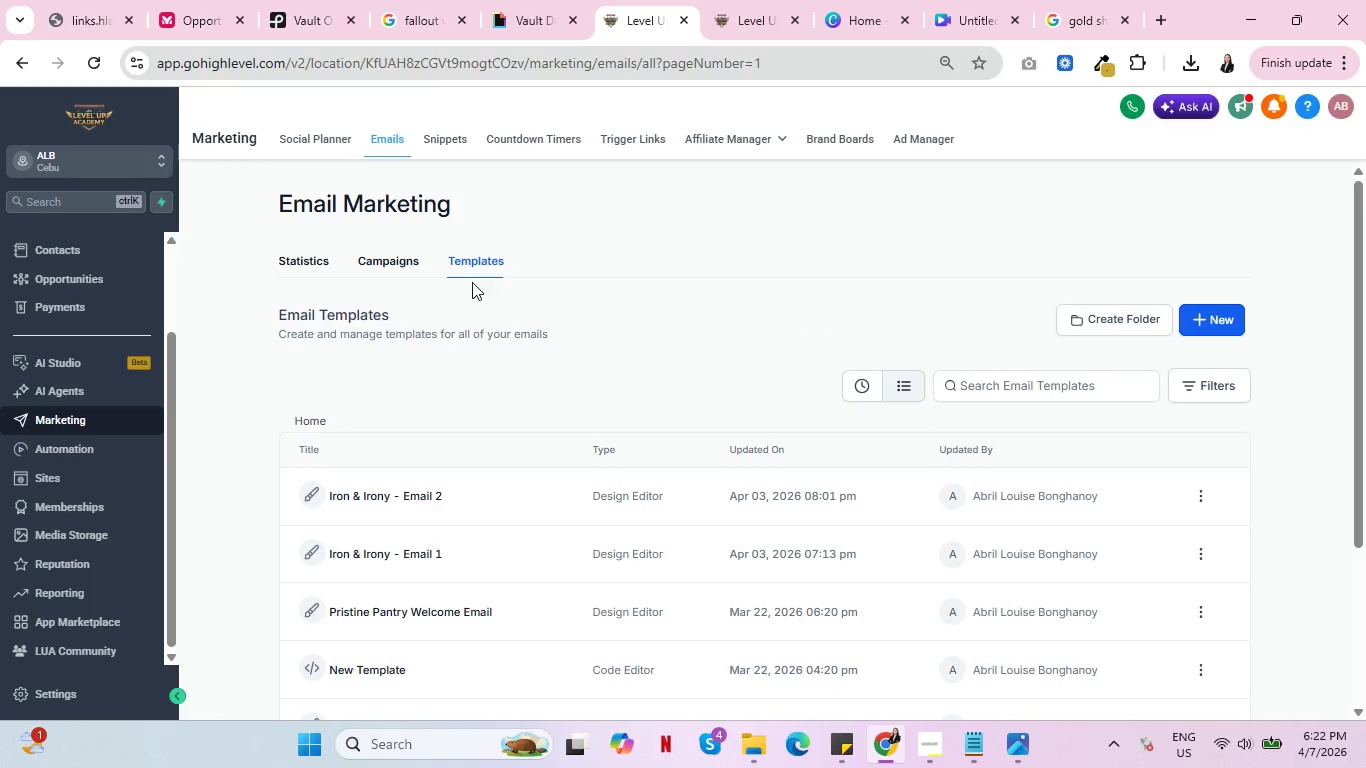 
scroll: coordinate [484, 563], scroll_direction: down, amount: 4.0
 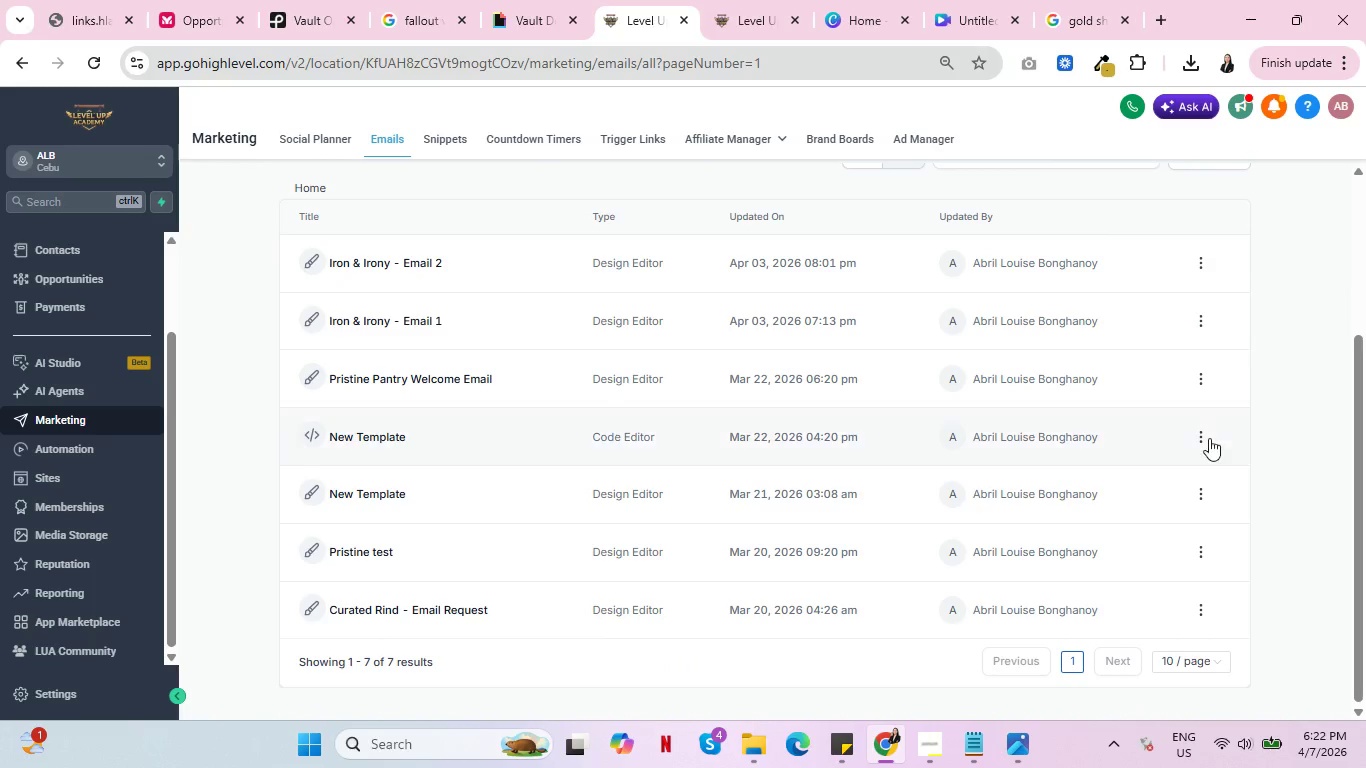 
left_click([1200, 439])
 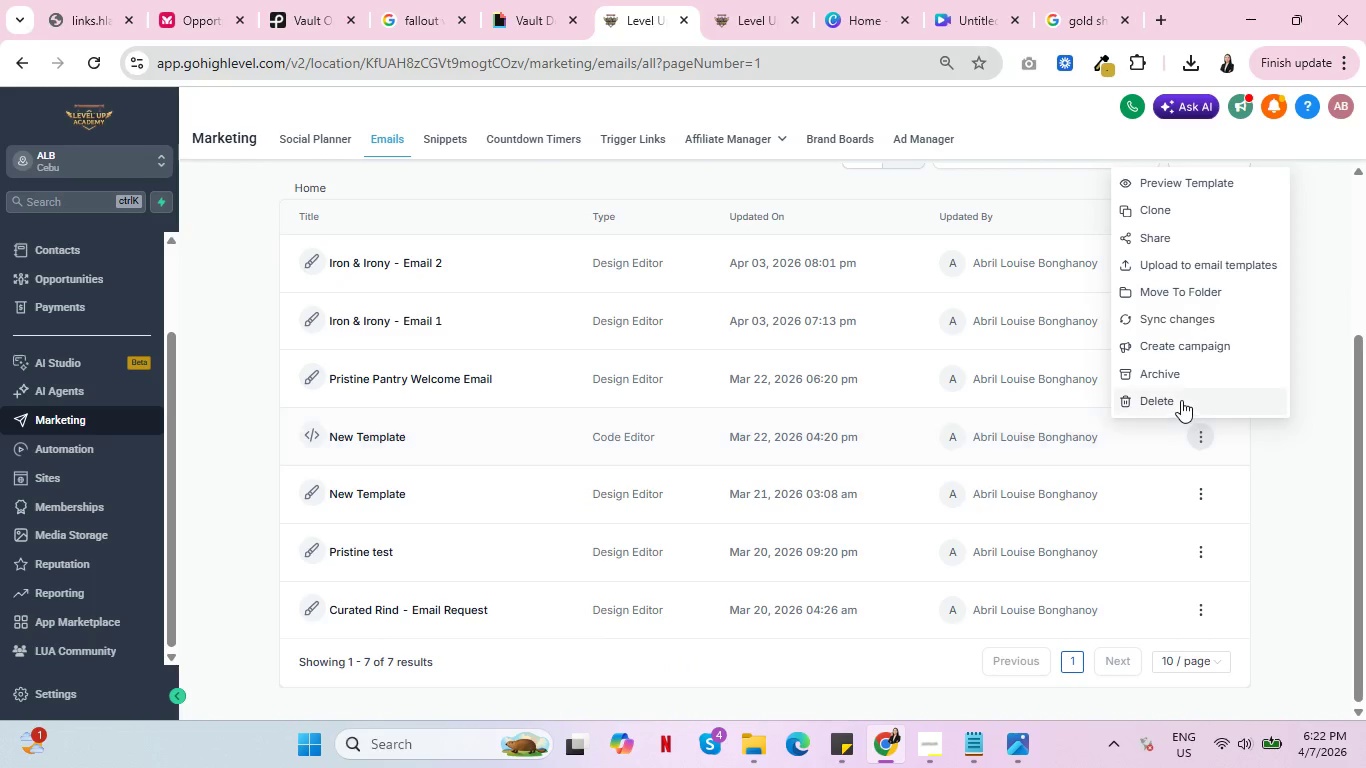 
left_click([1180, 398])
 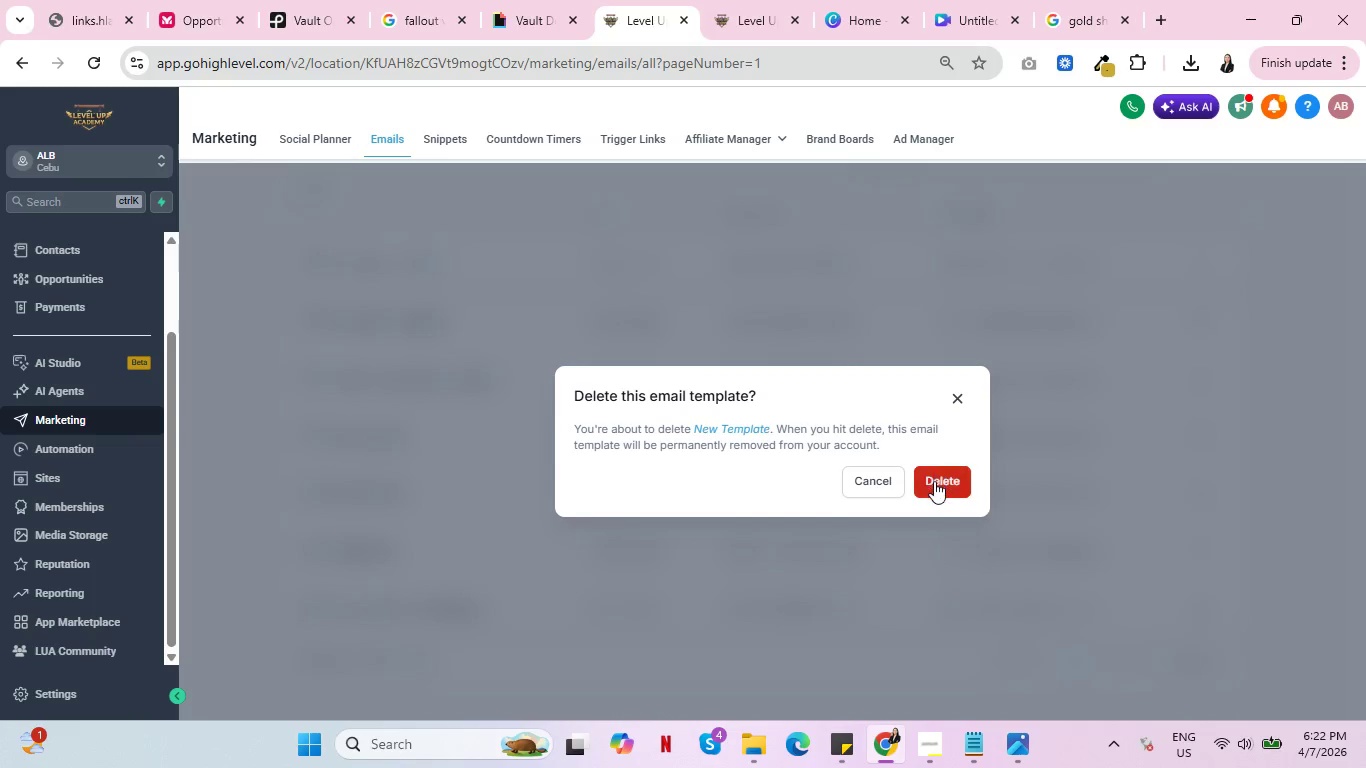 
left_click([934, 481])
 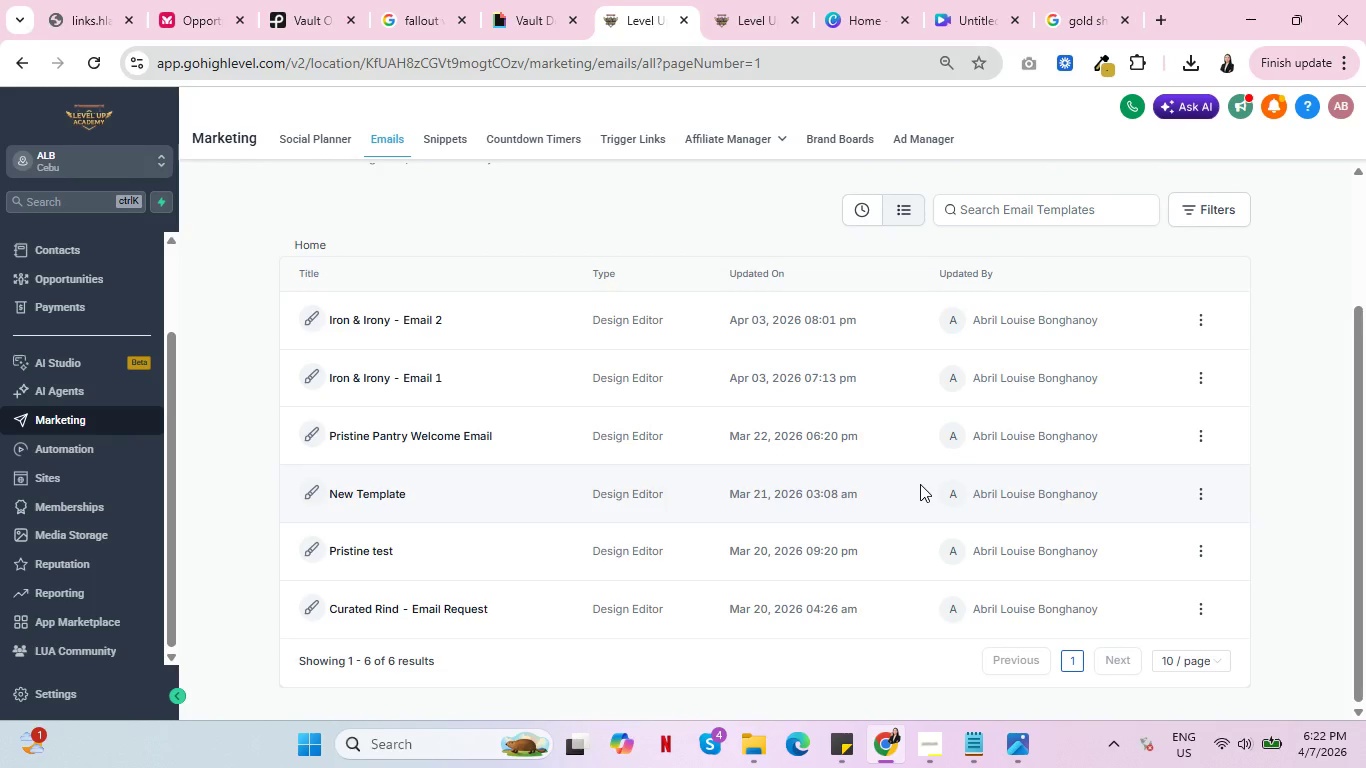 
scroll: coordinate [956, 473], scroll_direction: up, amount: 2.0
 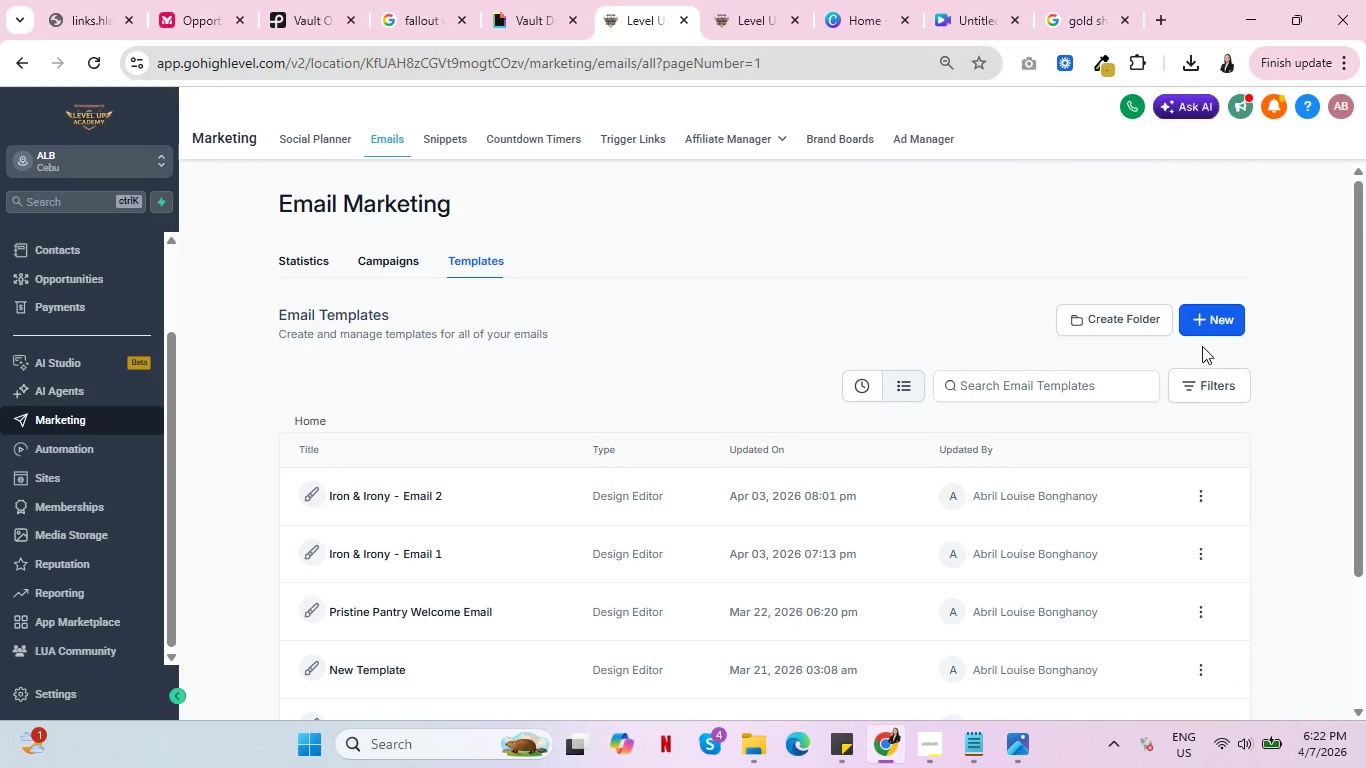 
left_click([1210, 322])
 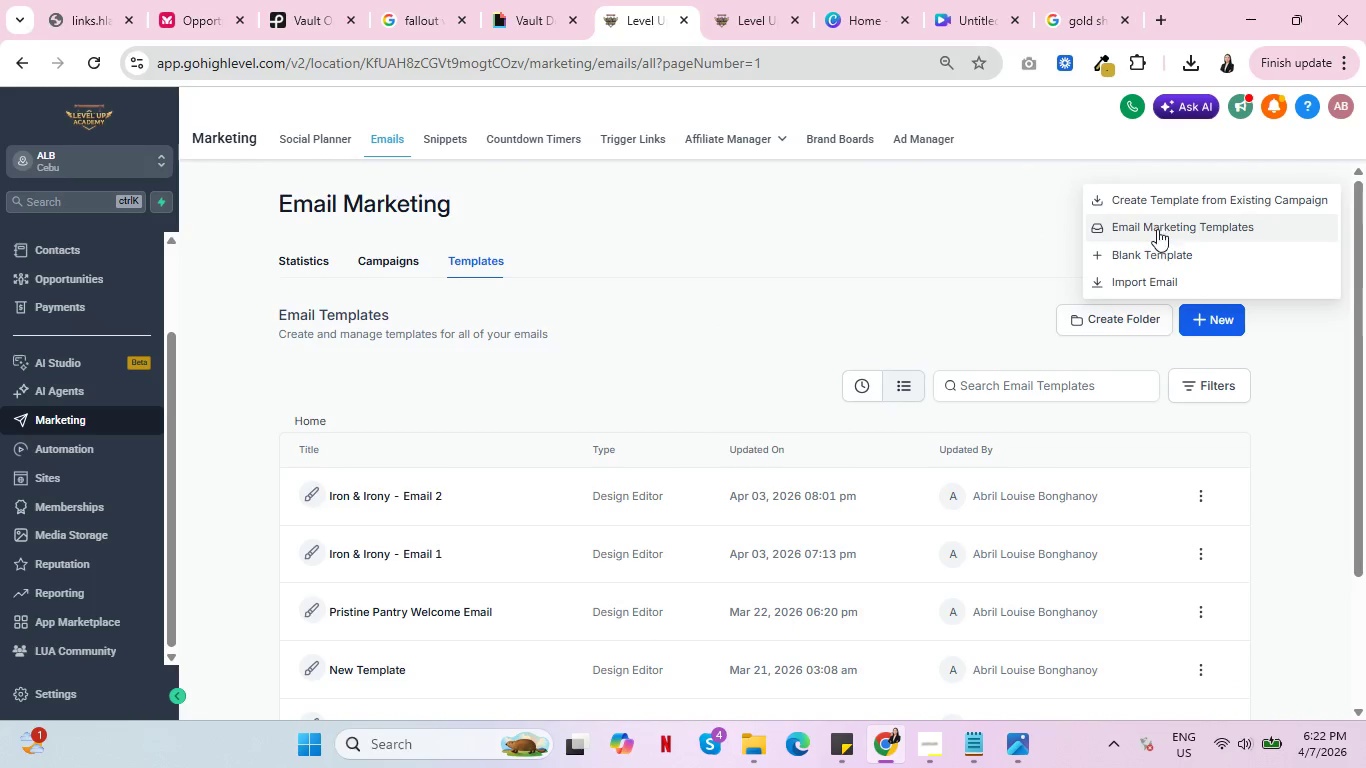 
left_click([1162, 249])
 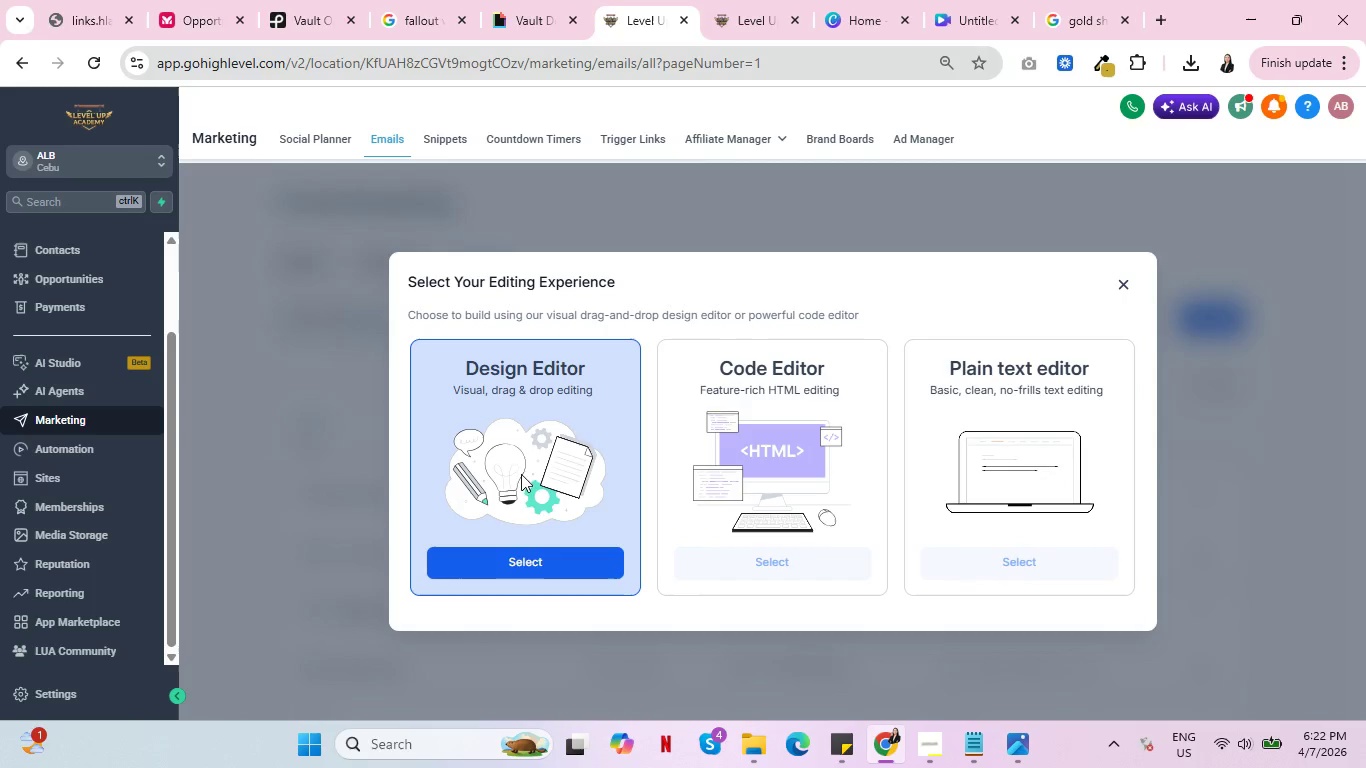 
double_click([518, 551])
 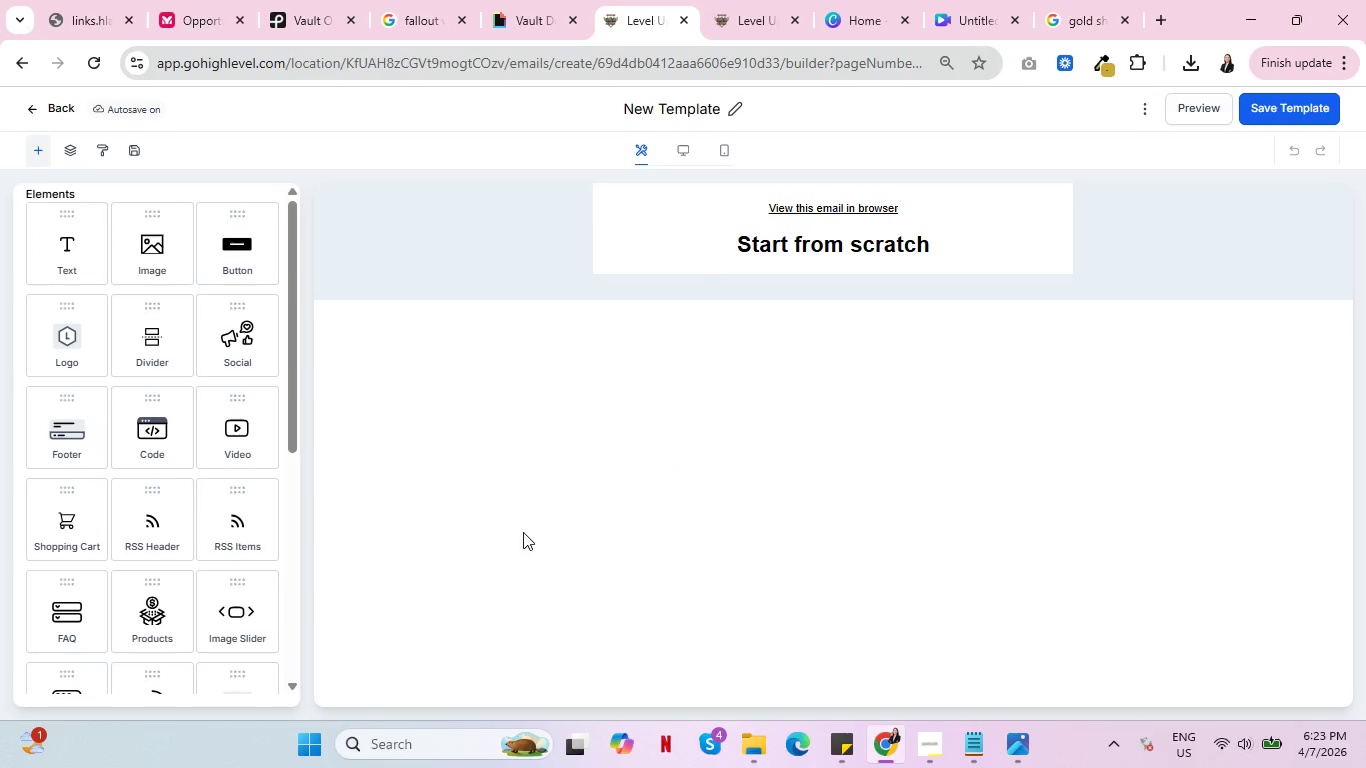 
wait(14.52)
 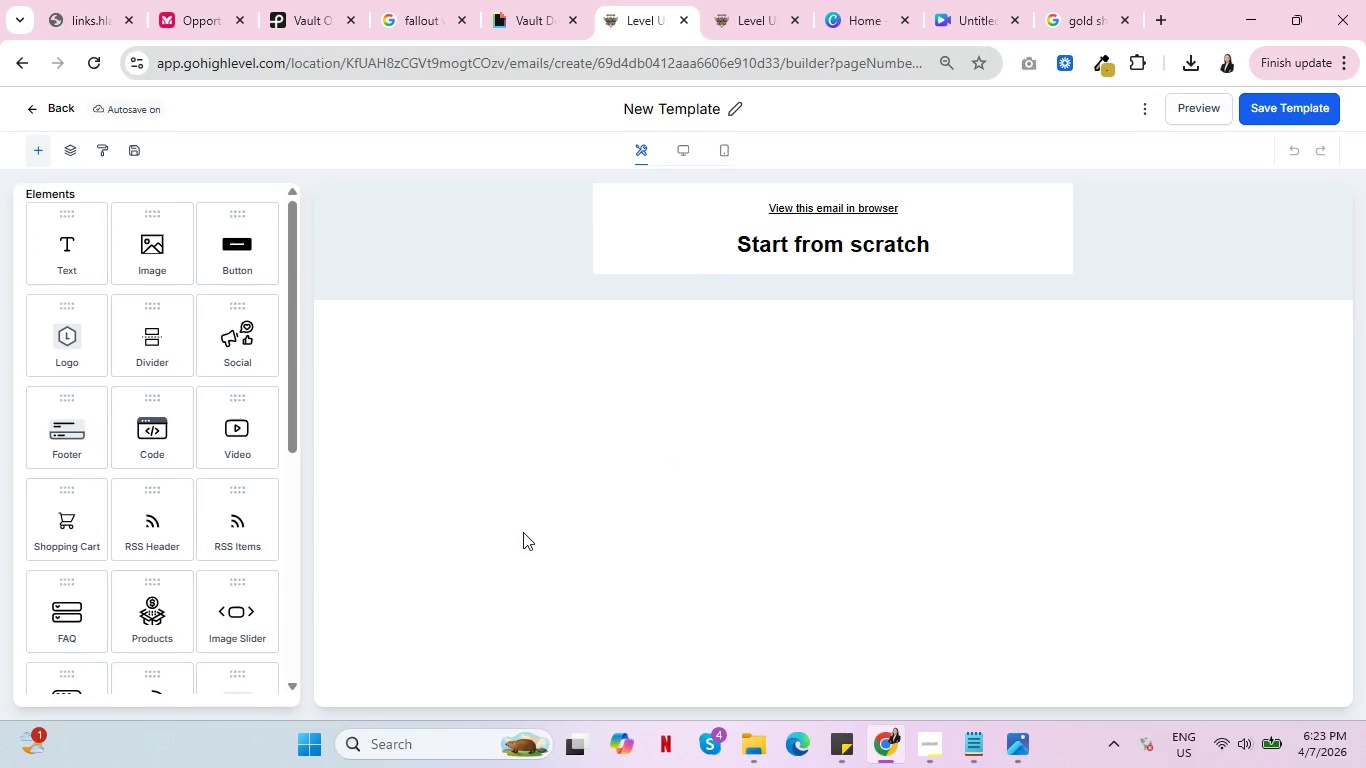 
key(Control+ControlLeft)
 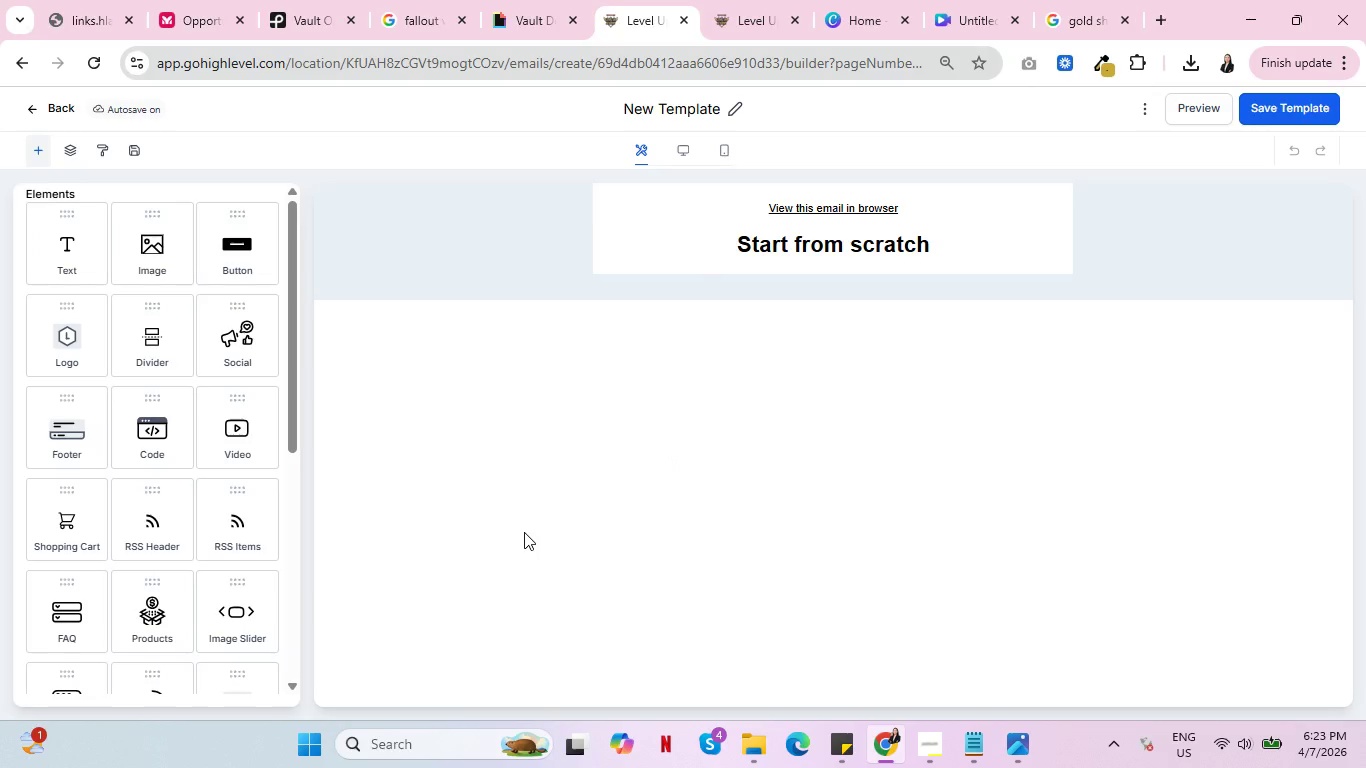 
key(Control+ControlLeft)
 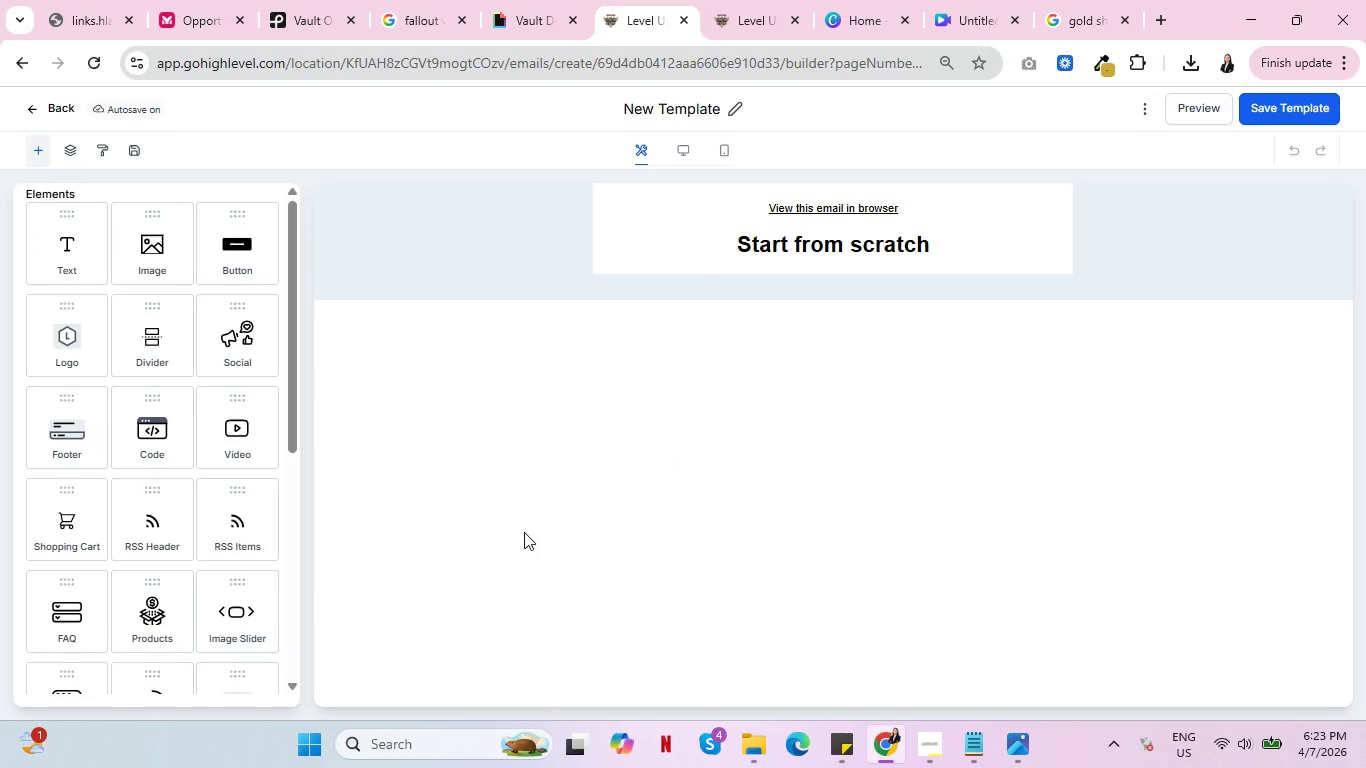 
key(Control+ControlLeft)
 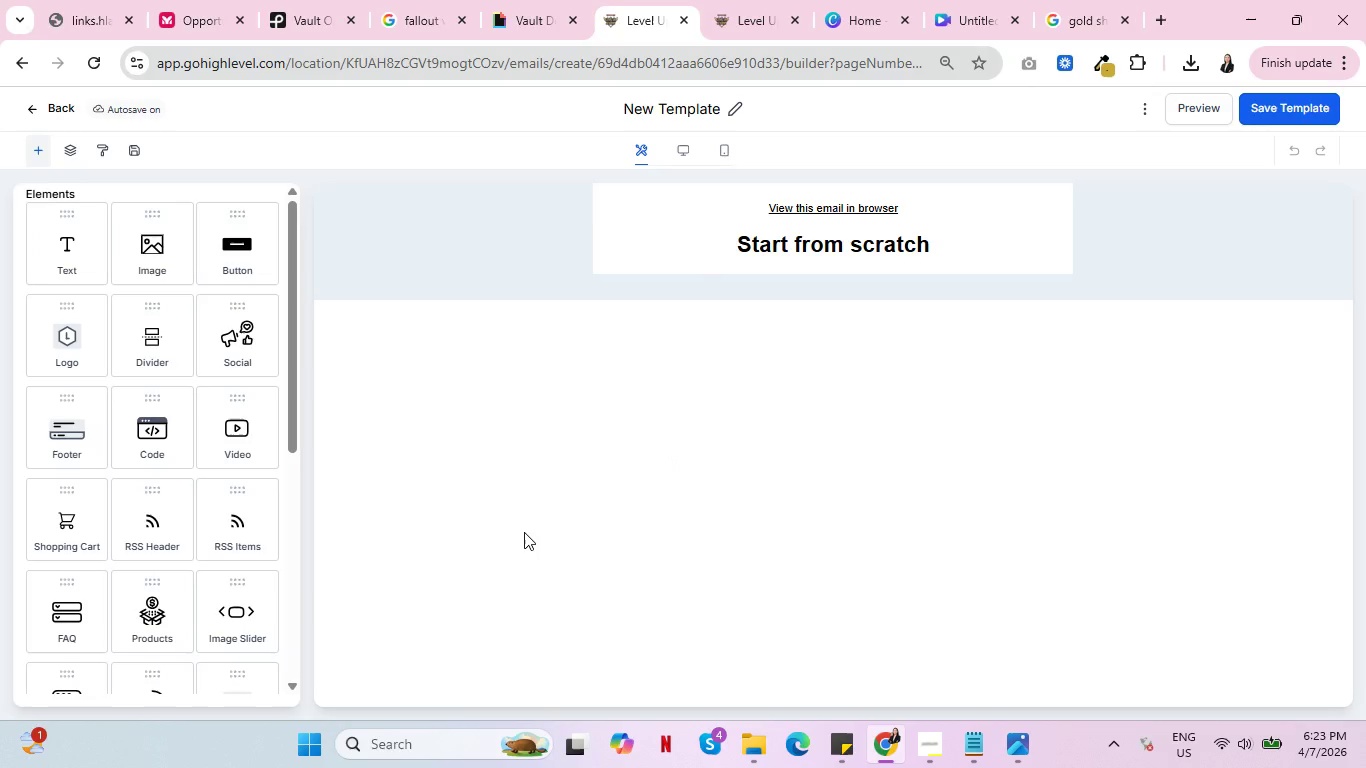 
key(Control+ControlLeft)
 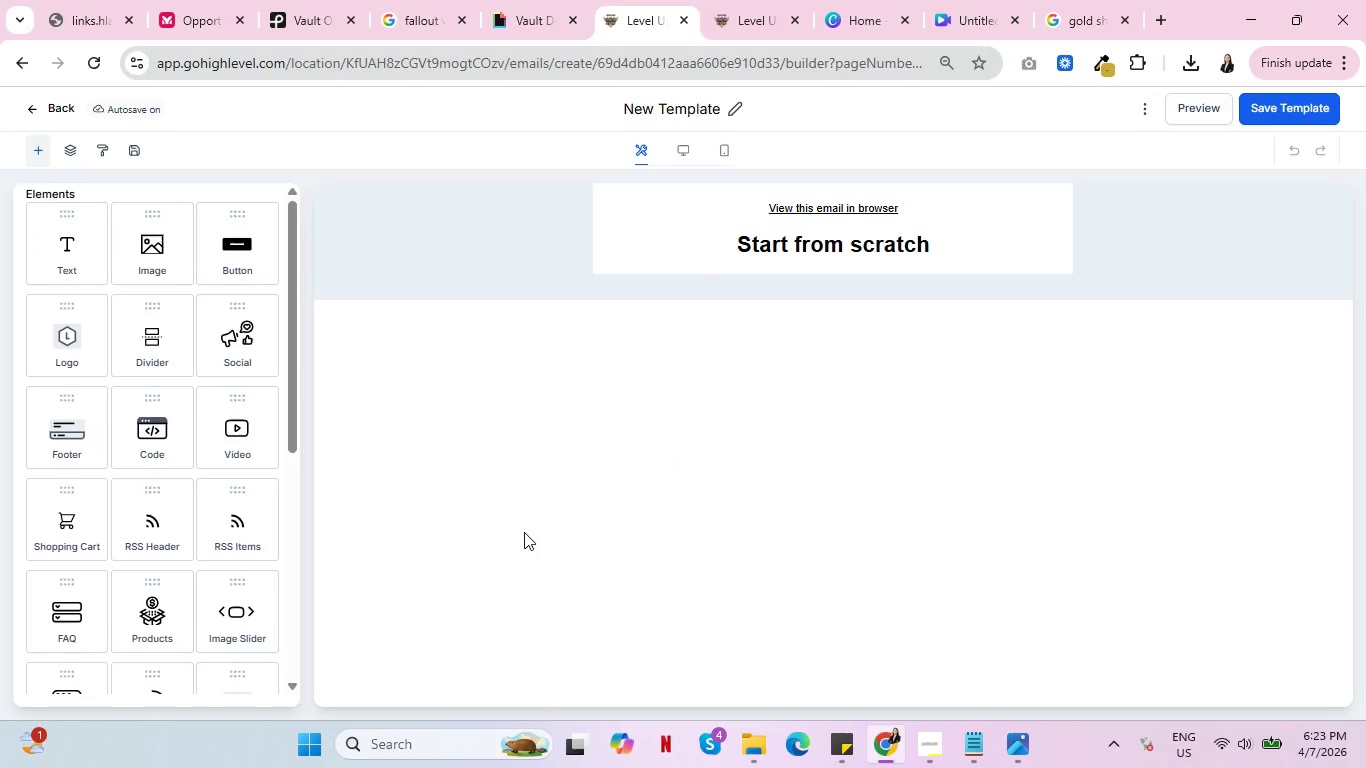 
key(Control+ControlLeft)
 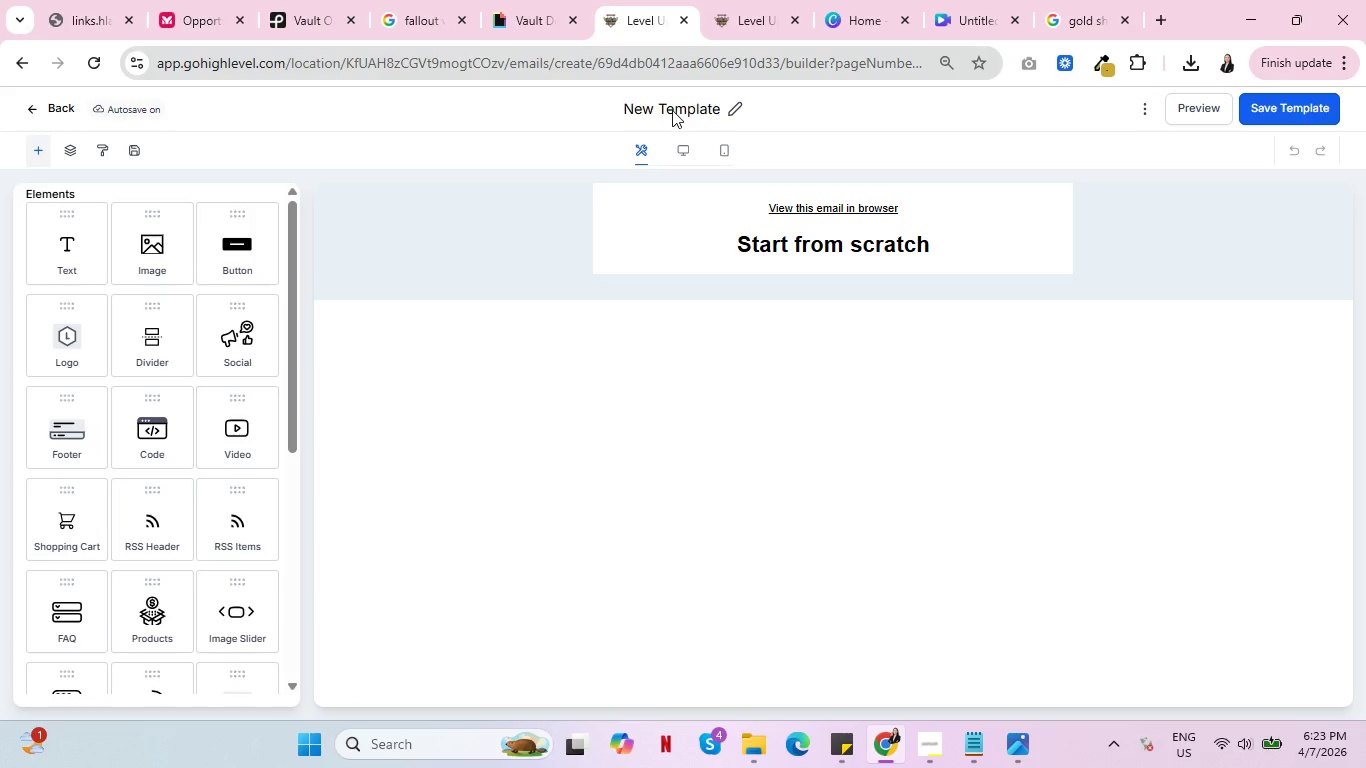 
left_click([672, 110])
 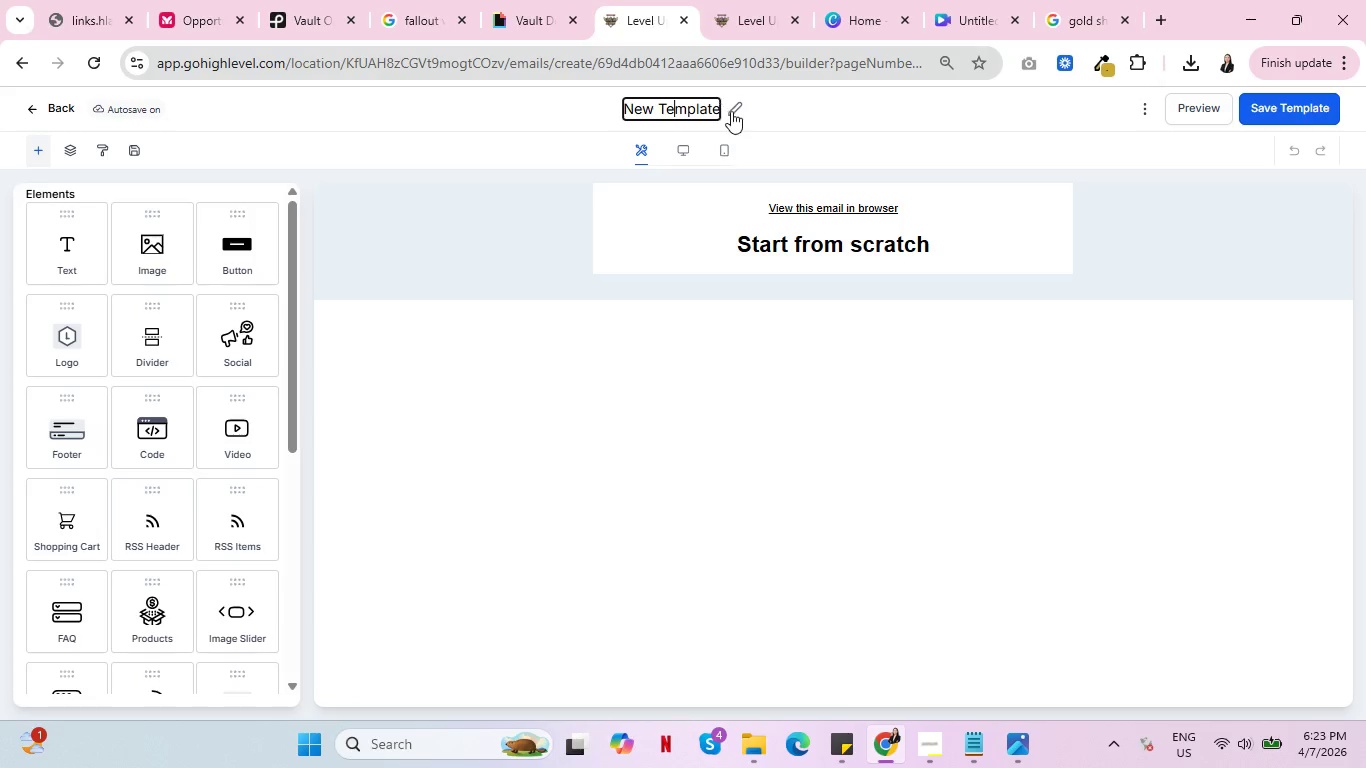 
left_click([731, 111])
 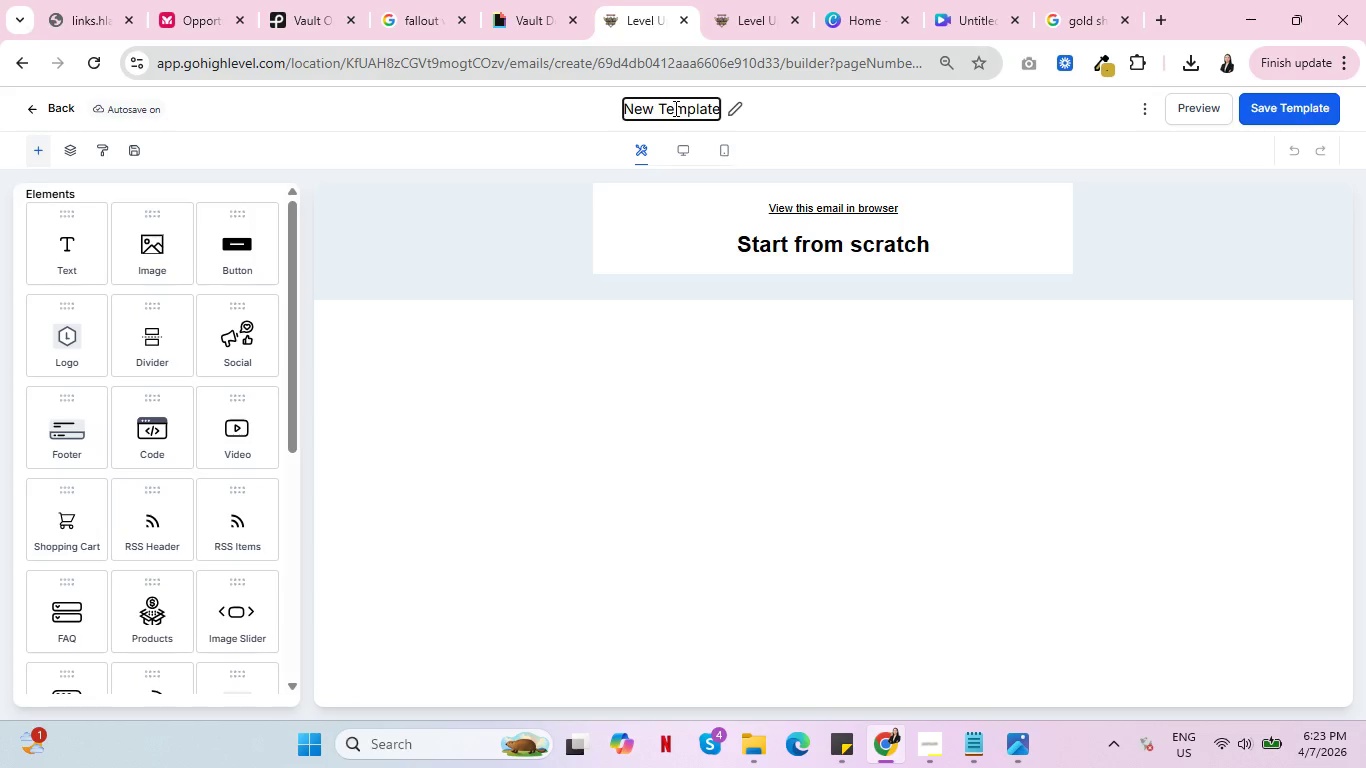 
double_click([674, 108])
 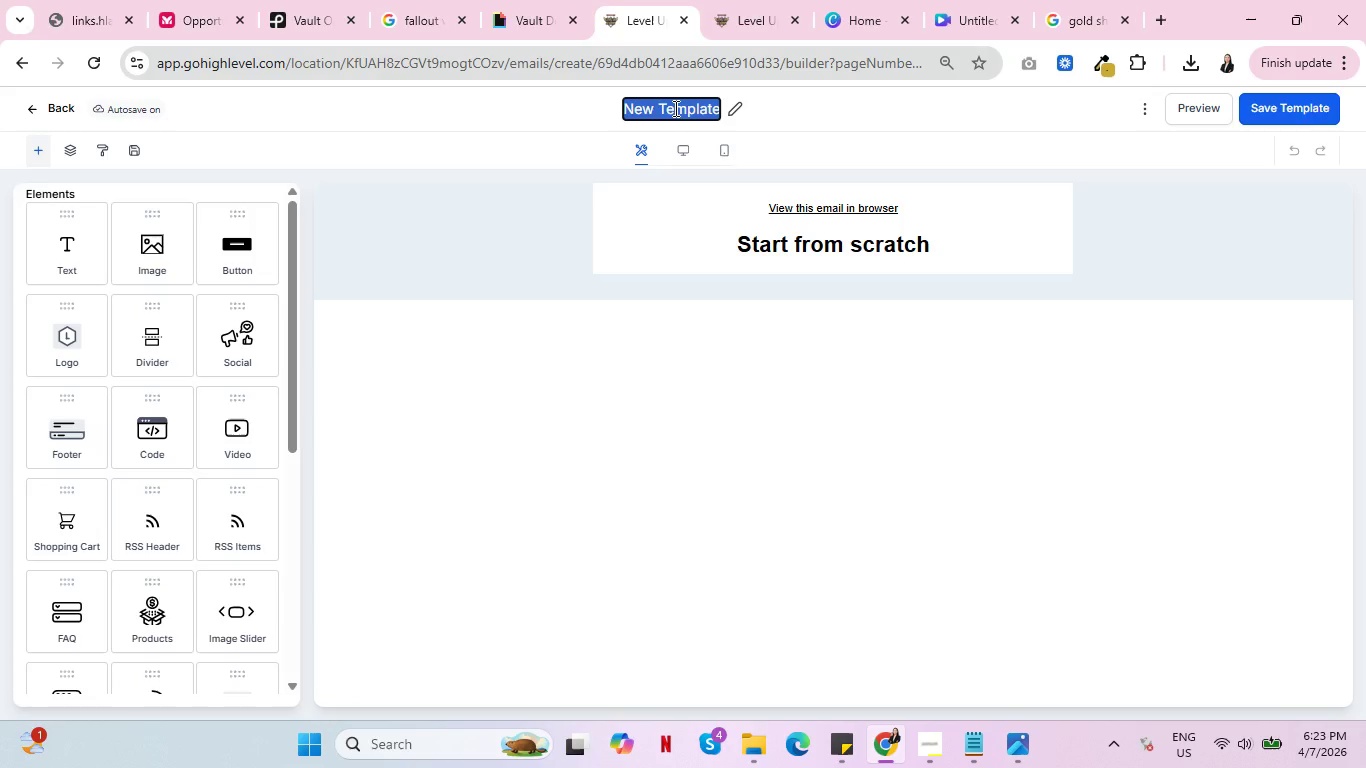 
triple_click([674, 108])
 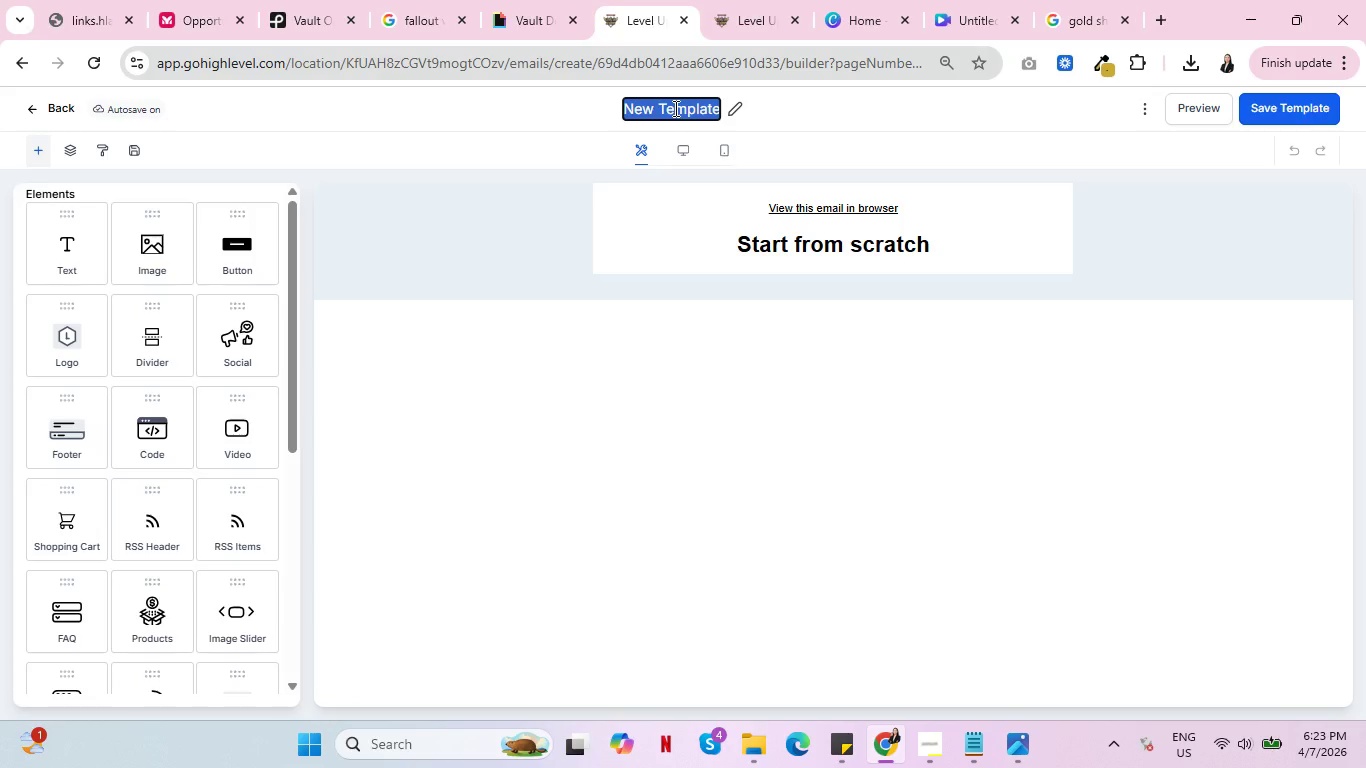 
wait(10.67)
 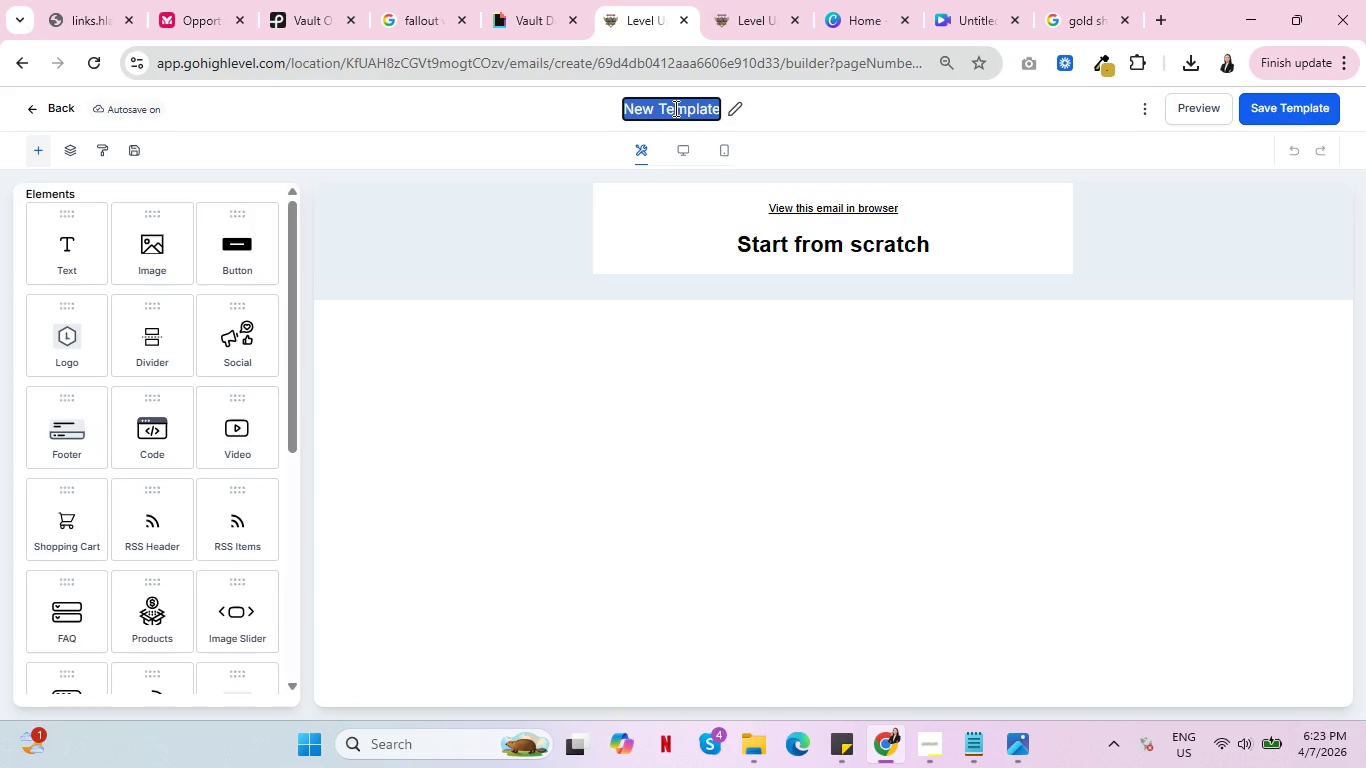 
left_click([923, 745])